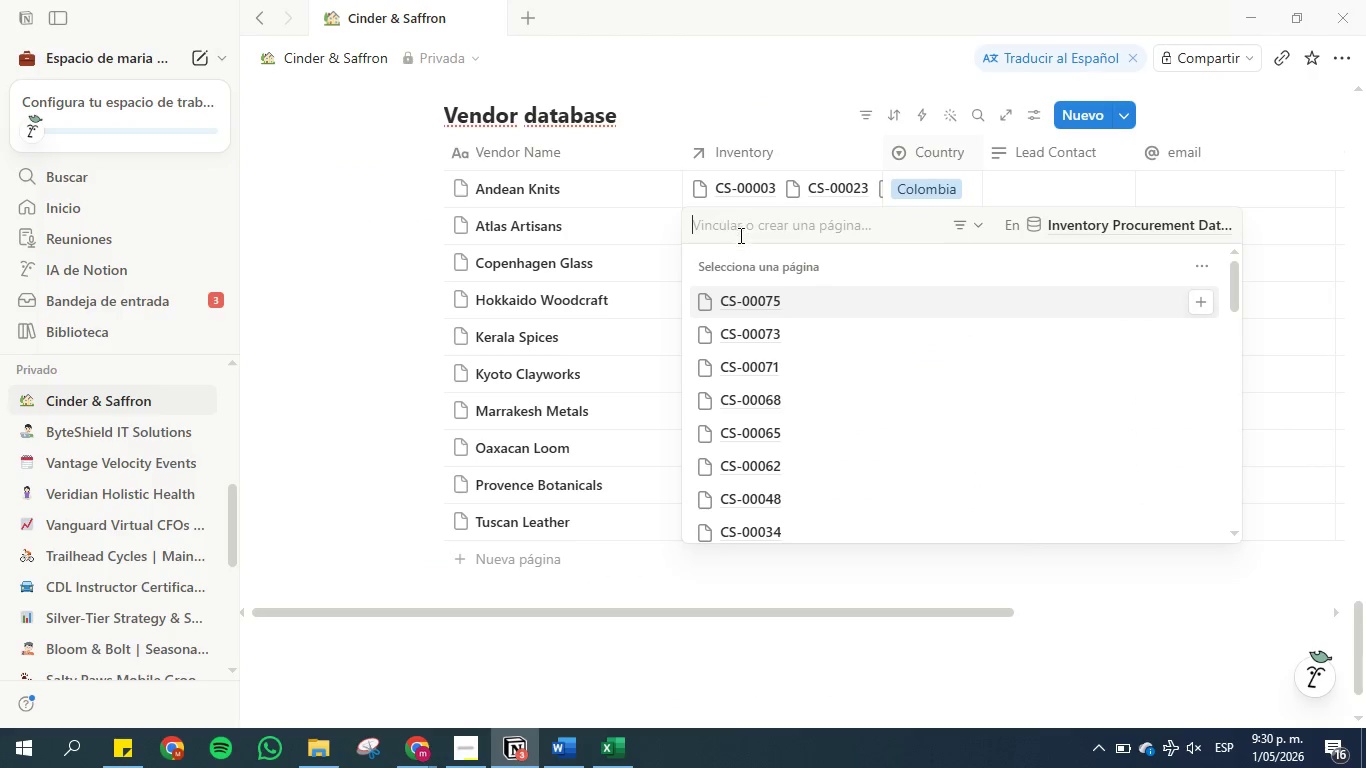 
left_click([740, 226])
 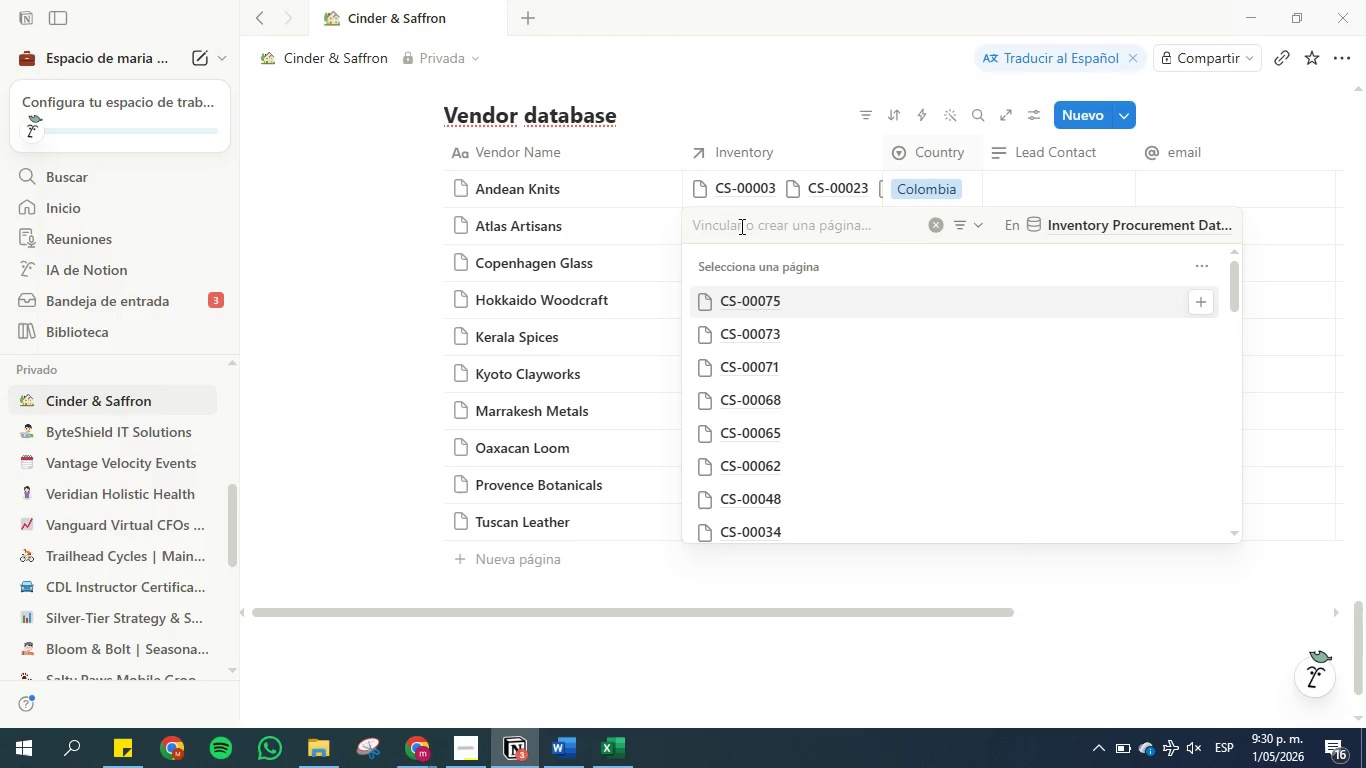 
key(Control+V)
 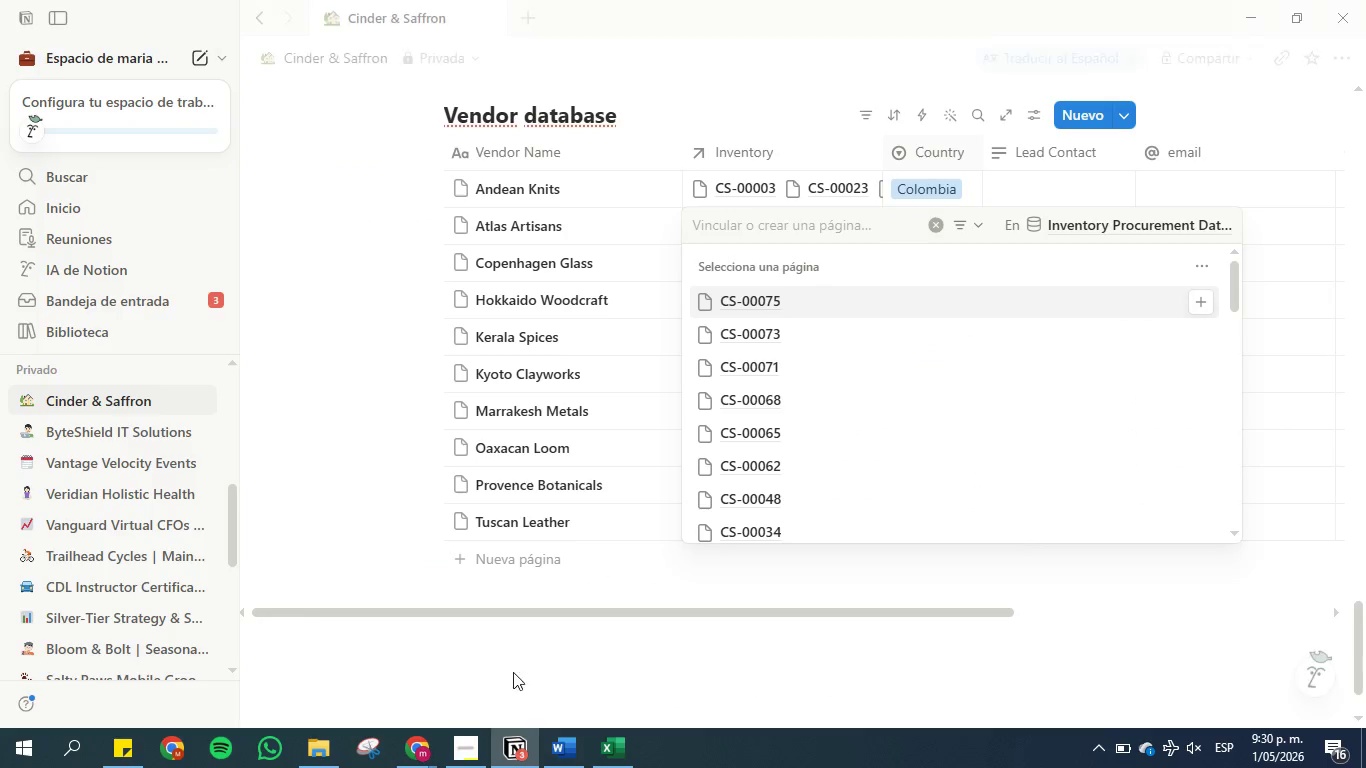 
mouse_move([592, 750])
 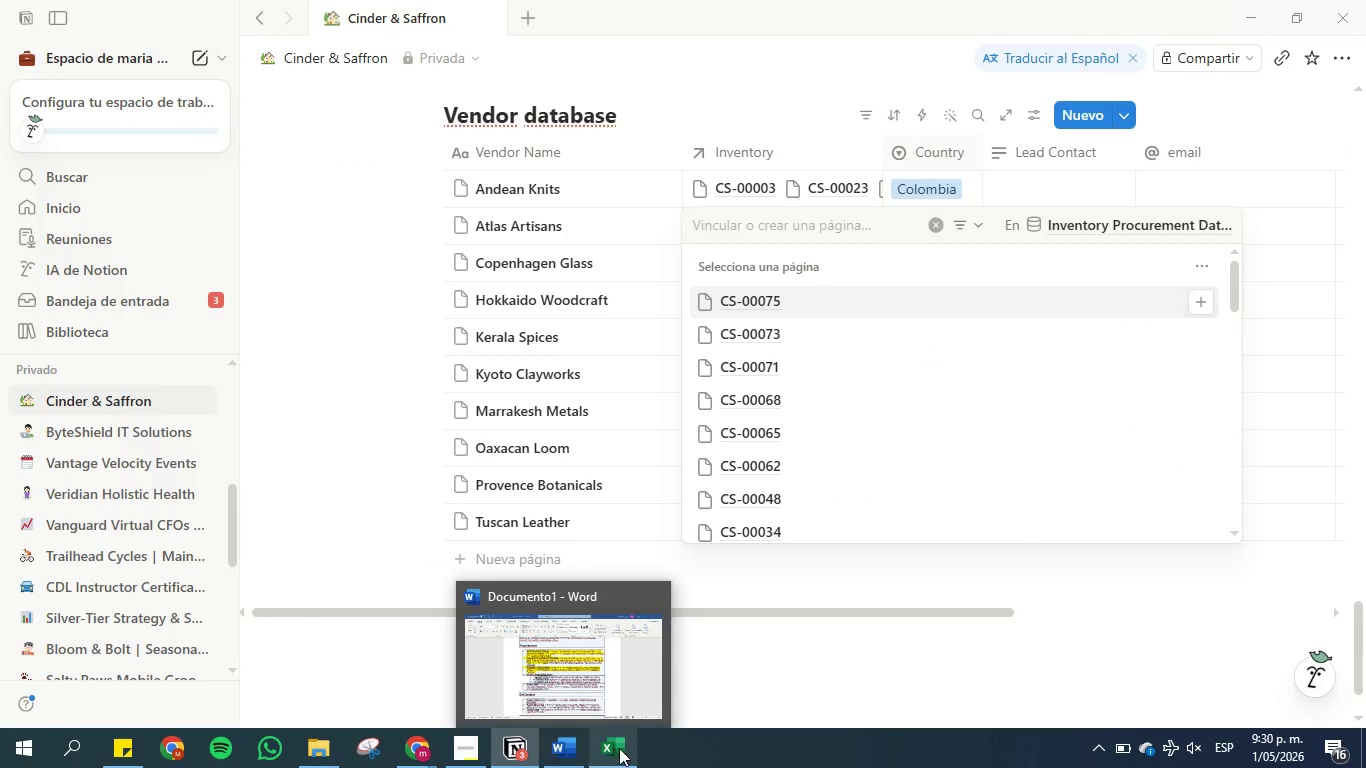 
left_click([619, 748])
 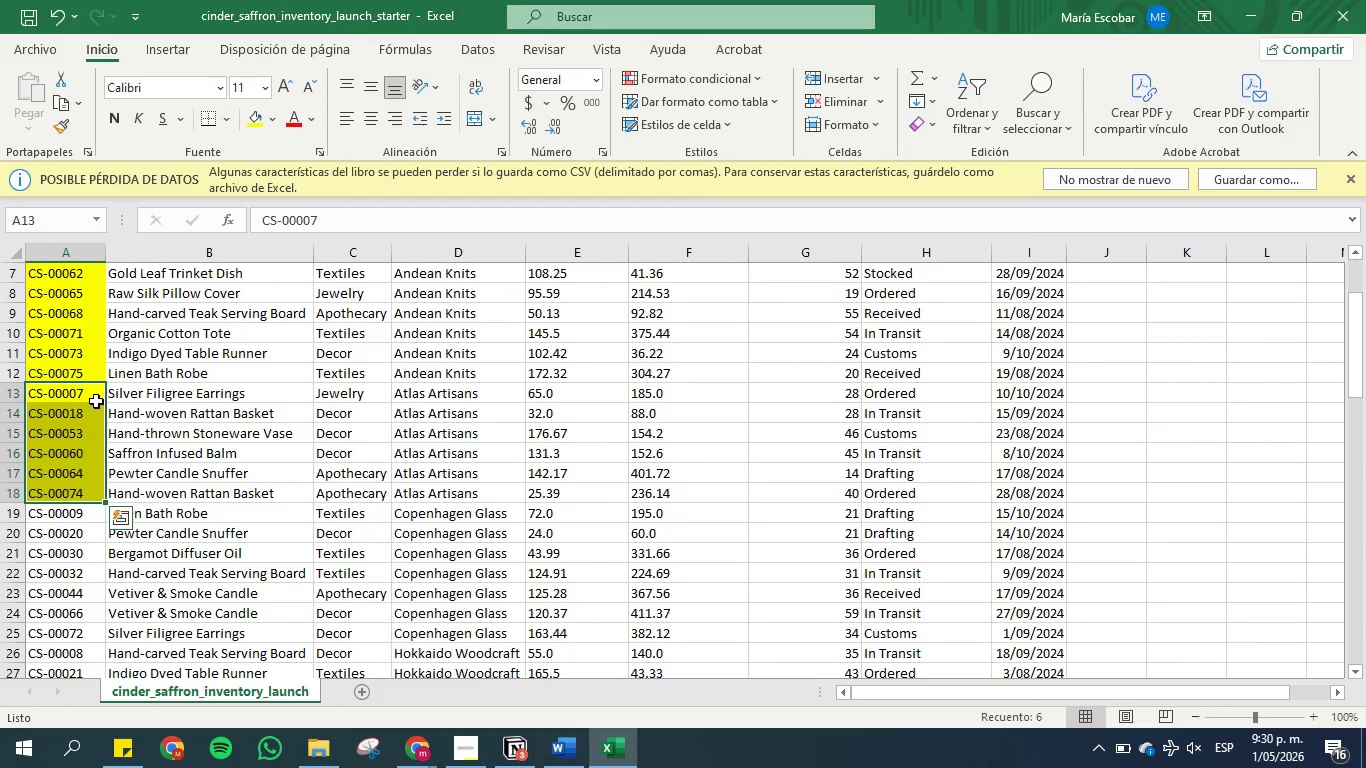 
key(Control+C)
 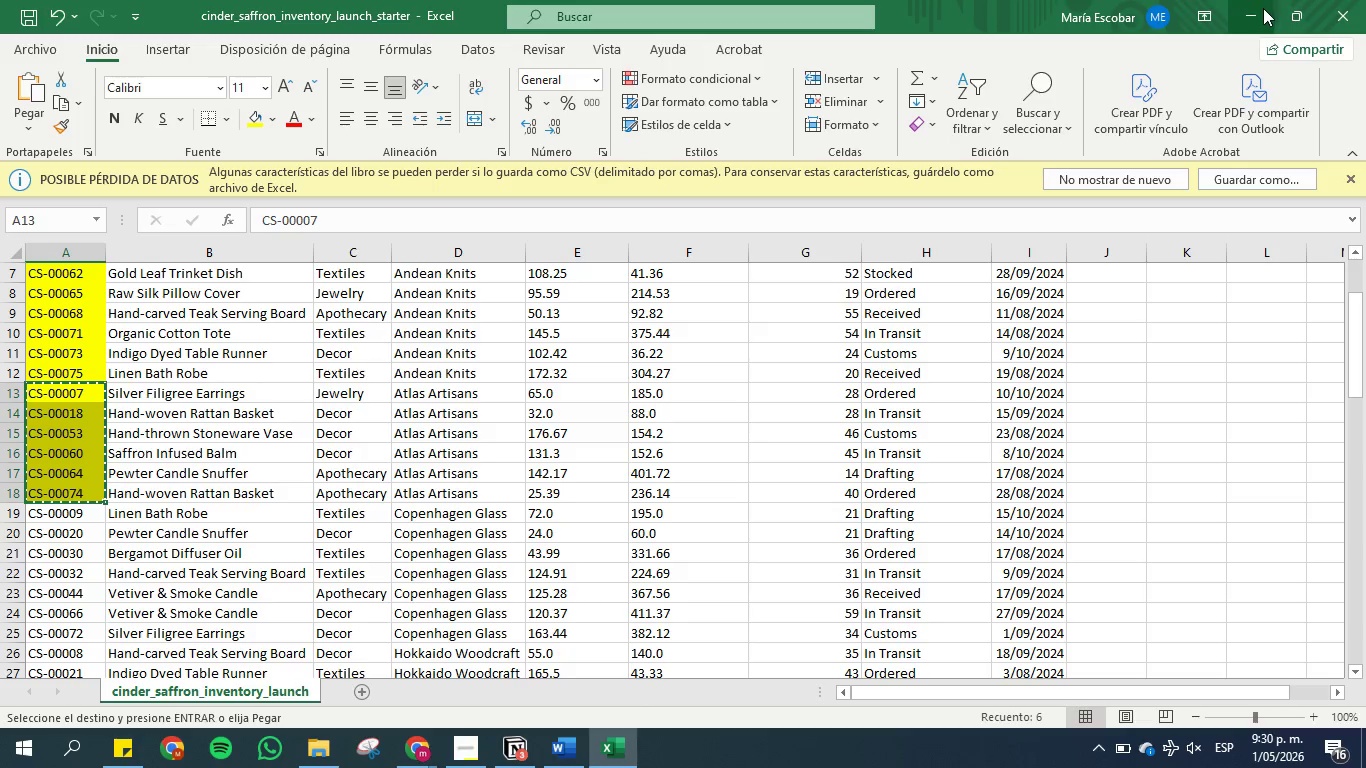 
left_click([1239, 15])
 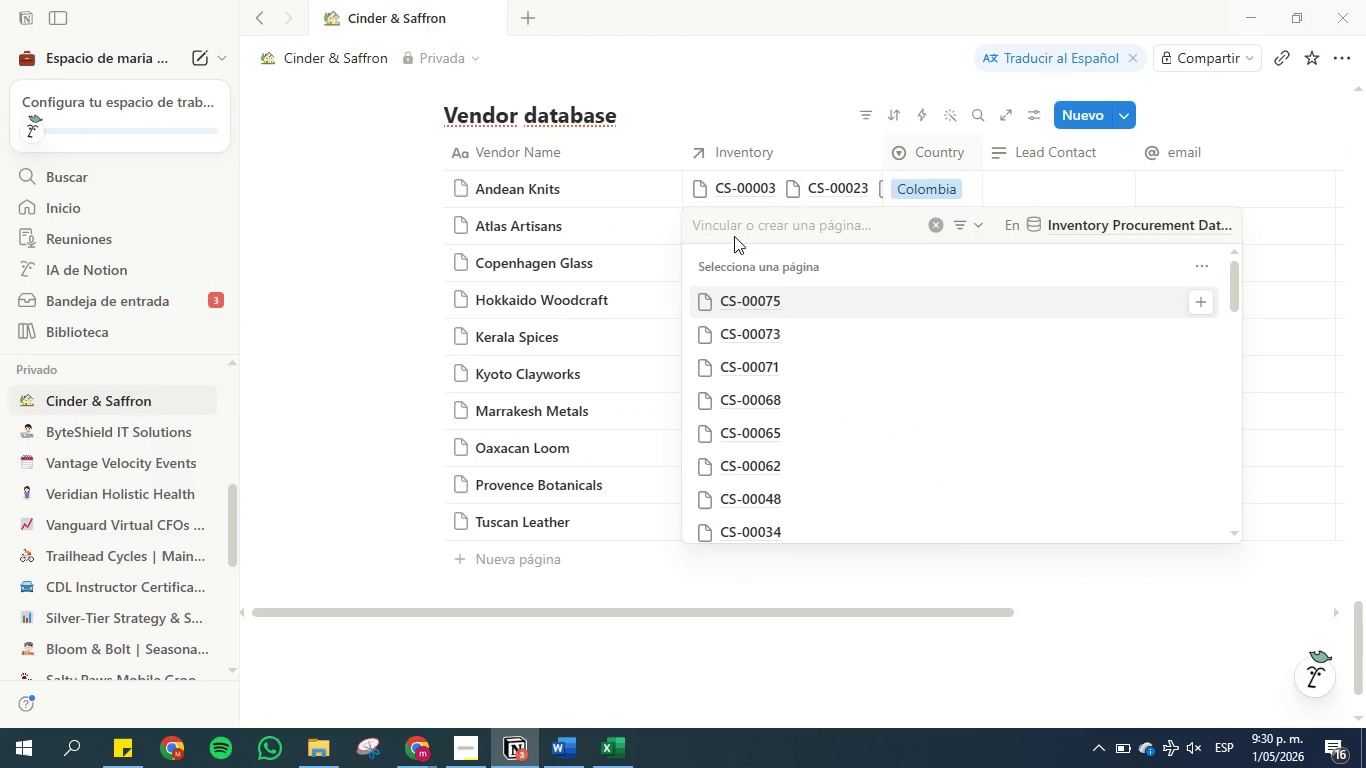 
key(Control+V)
 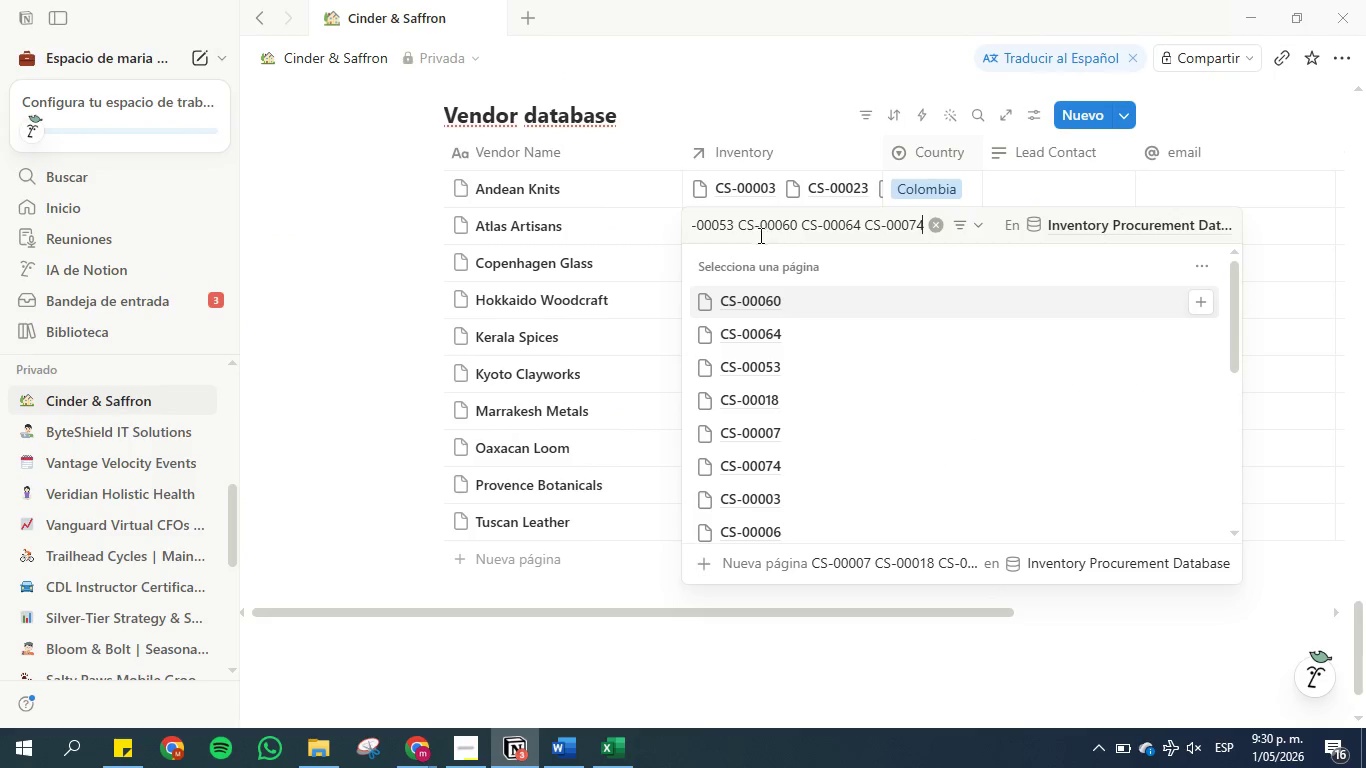 
left_click([731, 228])
 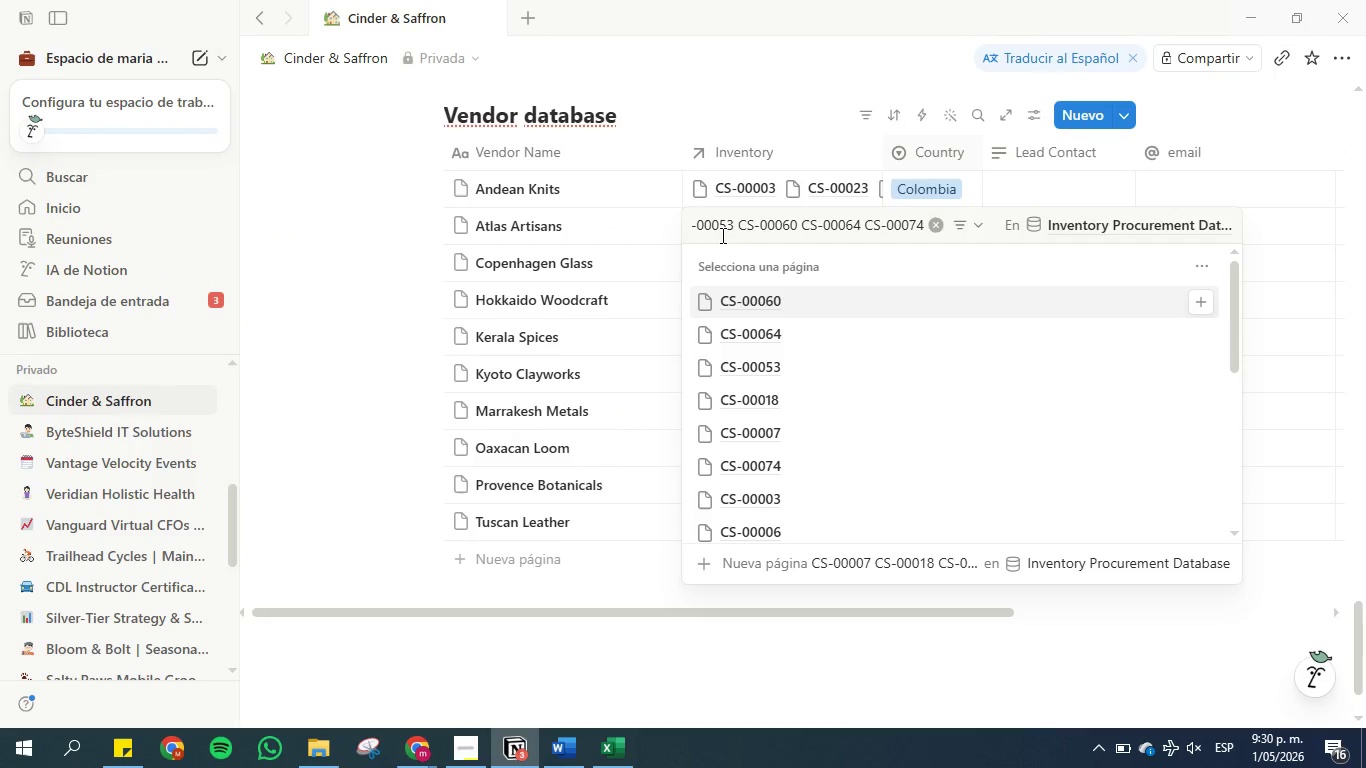 
hold_key(key=ArrowLeft, duration=1.5)
 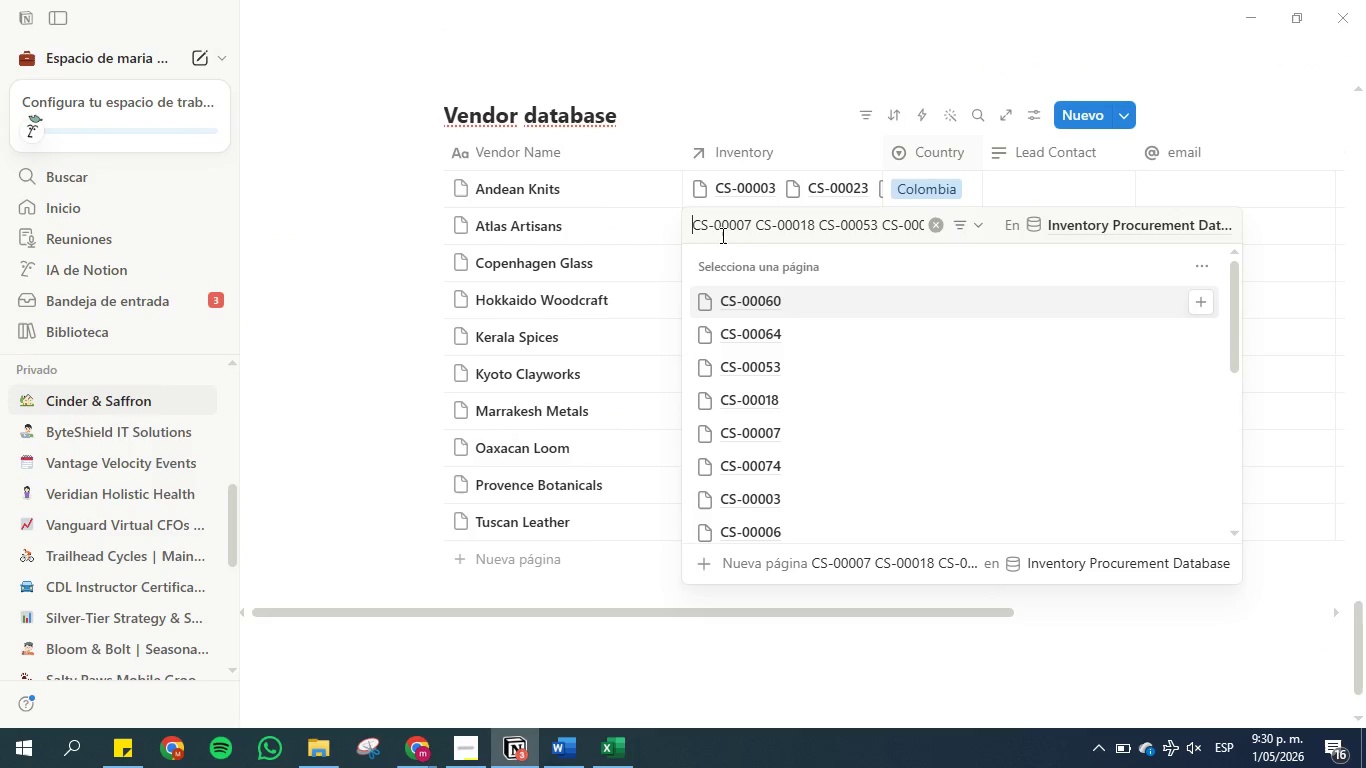 
key(ArrowLeft)
 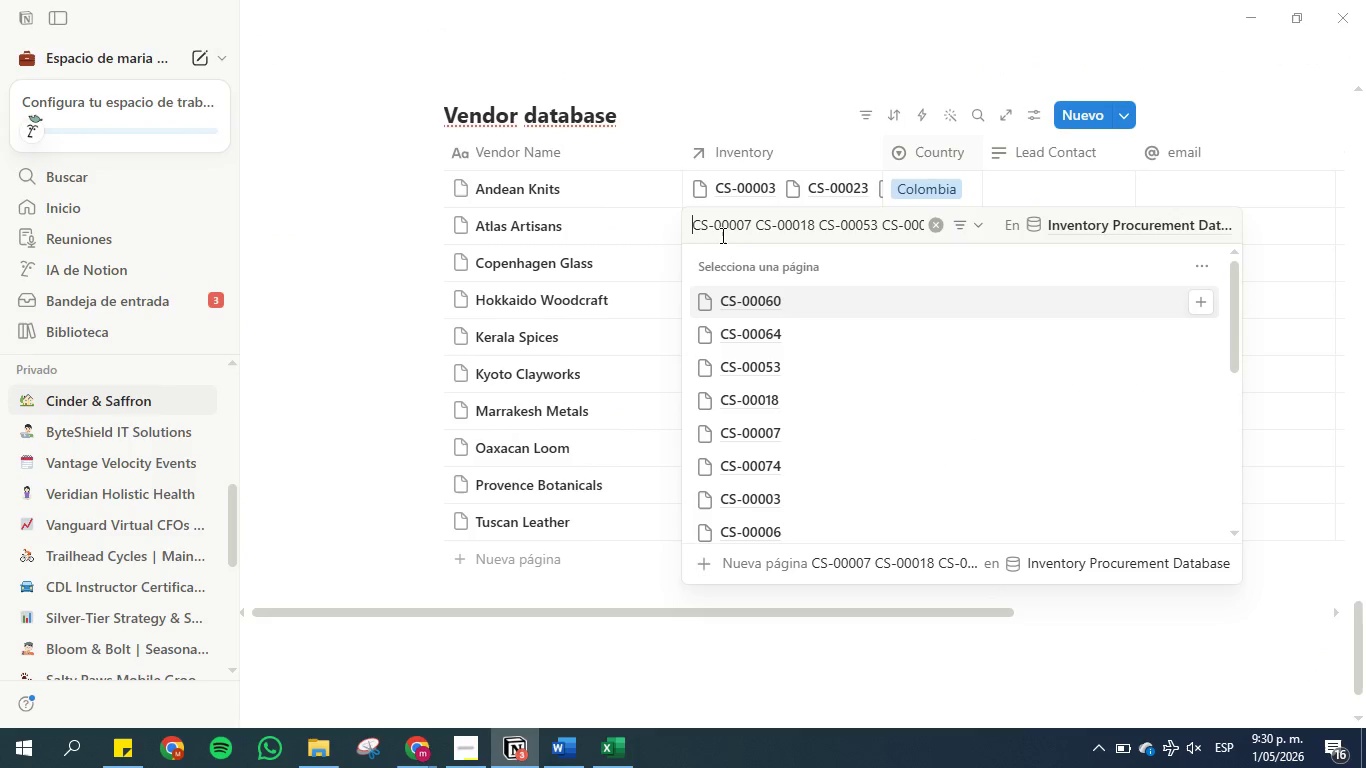 
key(ArrowLeft)
 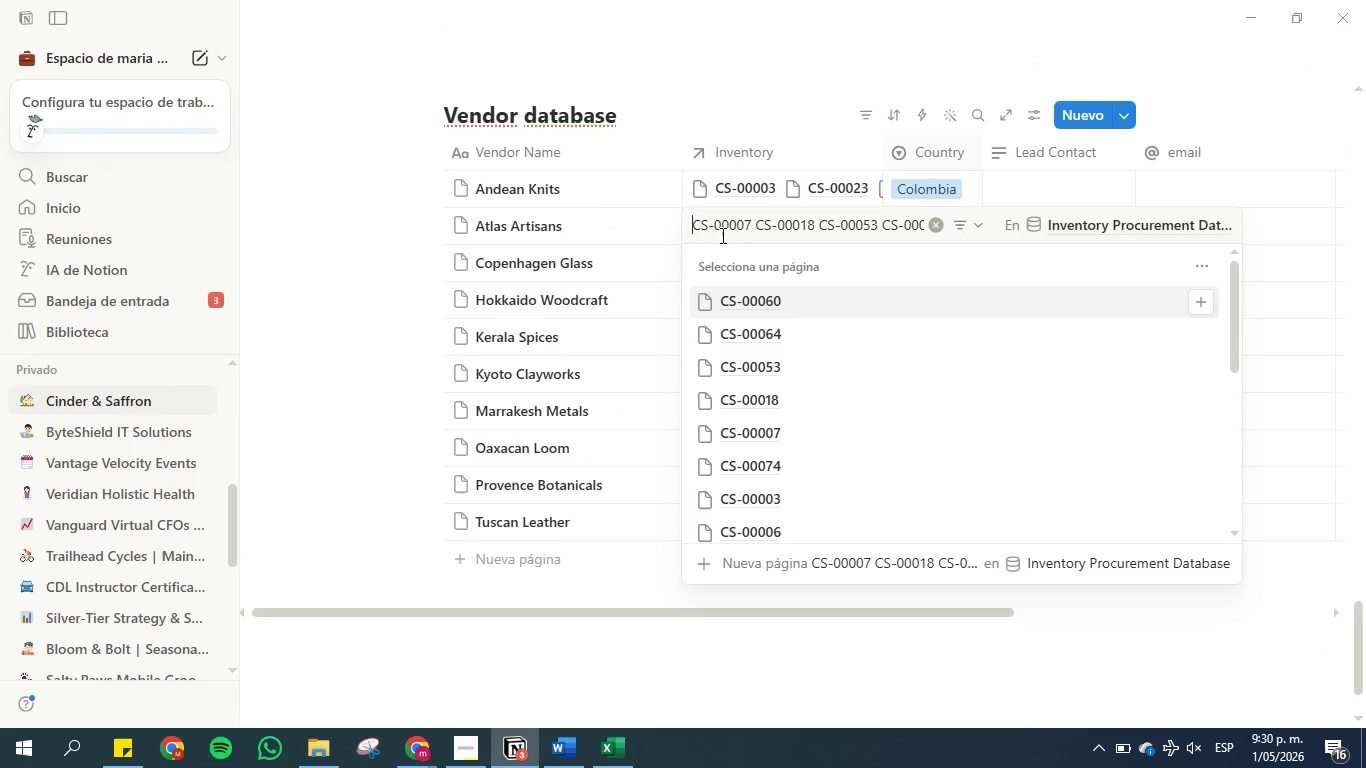 
key(ArrowLeft)
 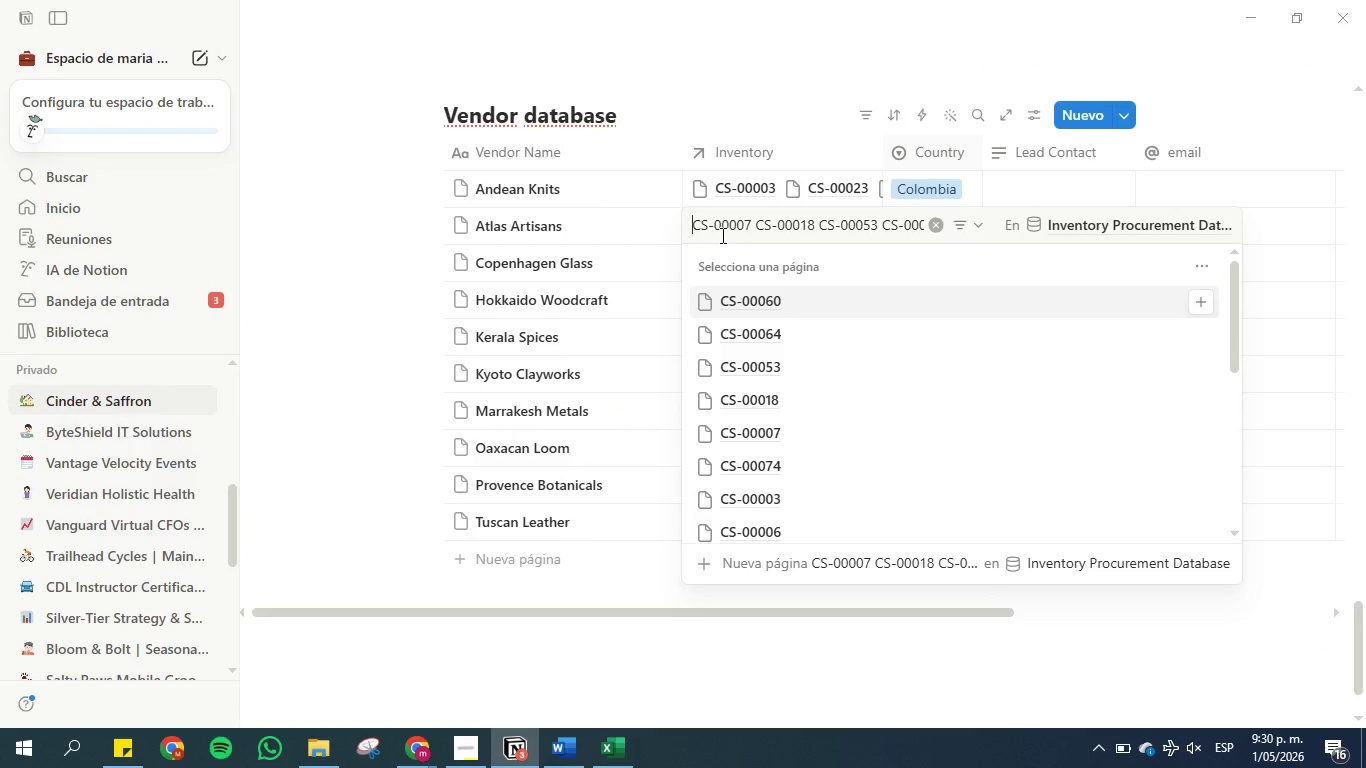 
key(ArrowLeft)
 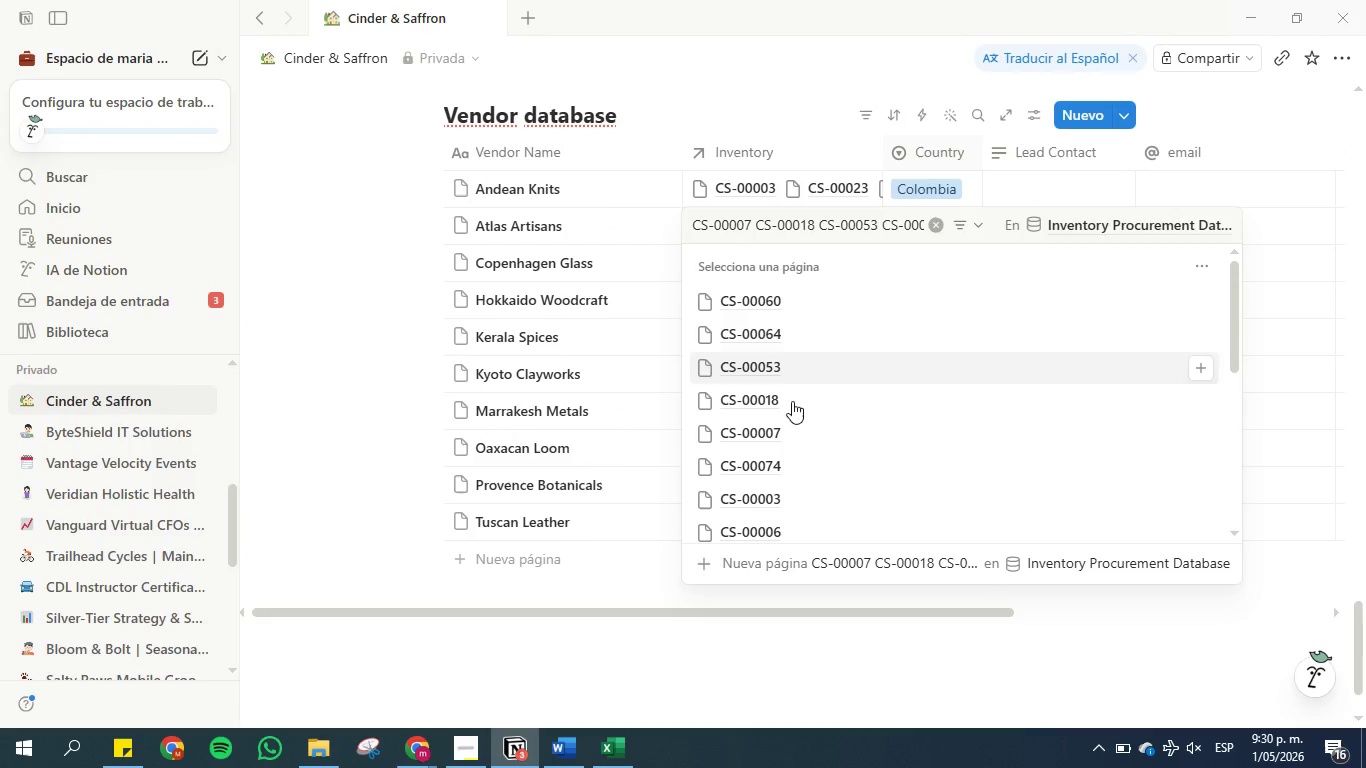 
left_click([771, 440])
 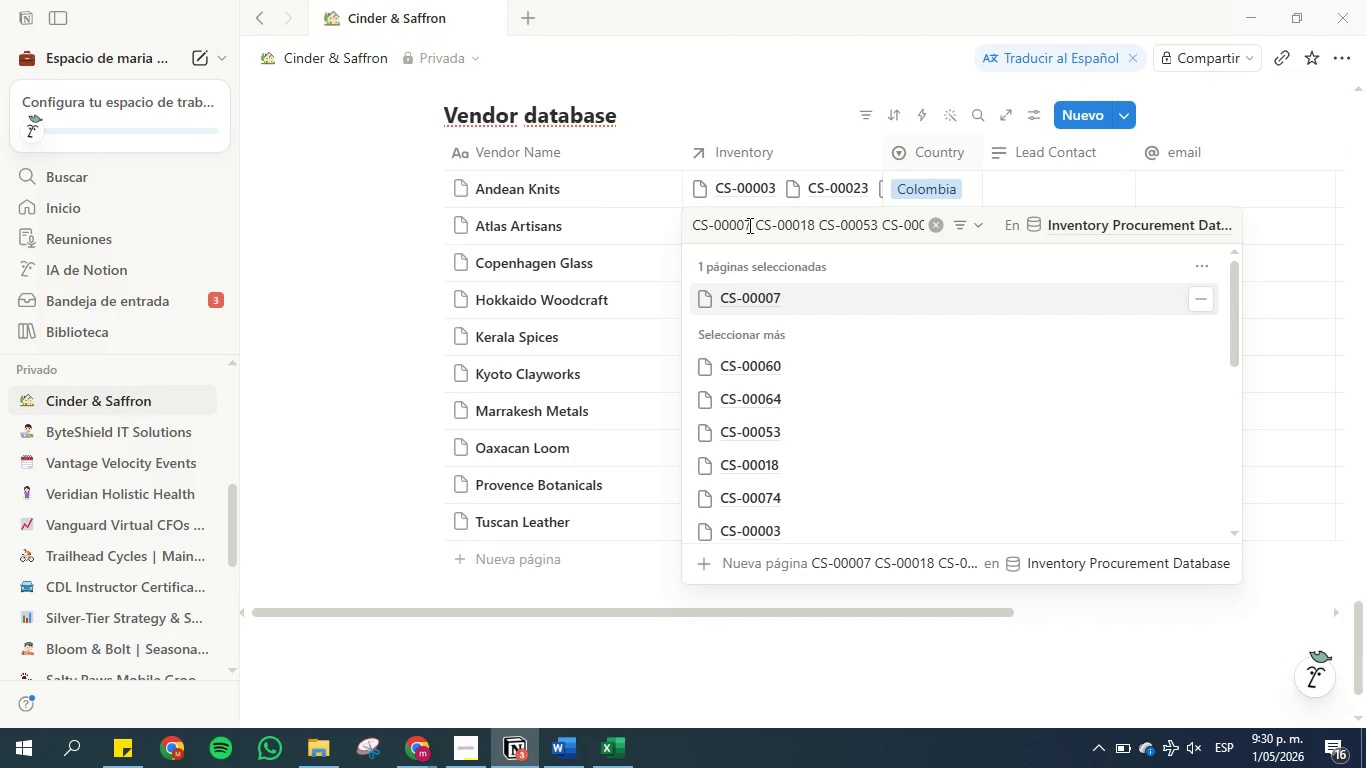 
left_click_drag(start_coordinate=[750, 225], to_coordinate=[683, 229])
 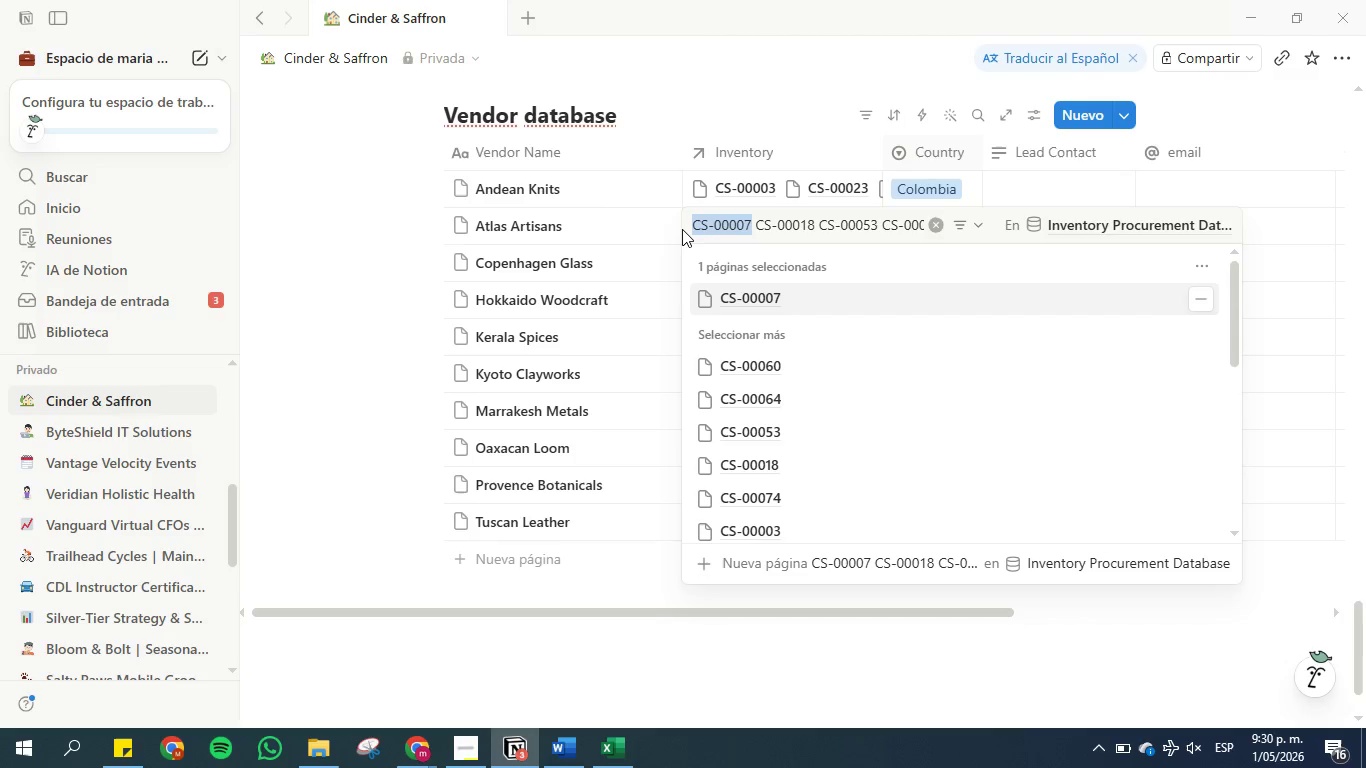 
key(Backspace)
 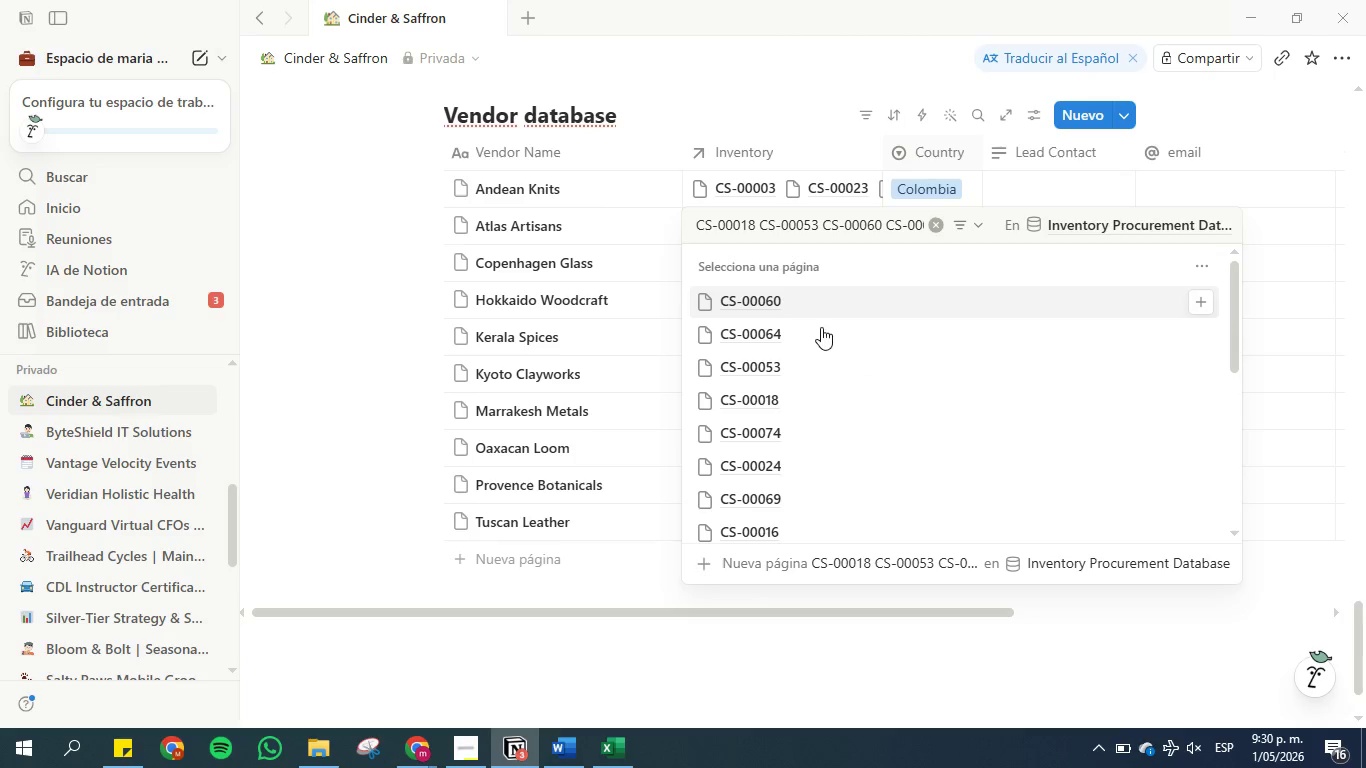 
left_click([811, 402])
 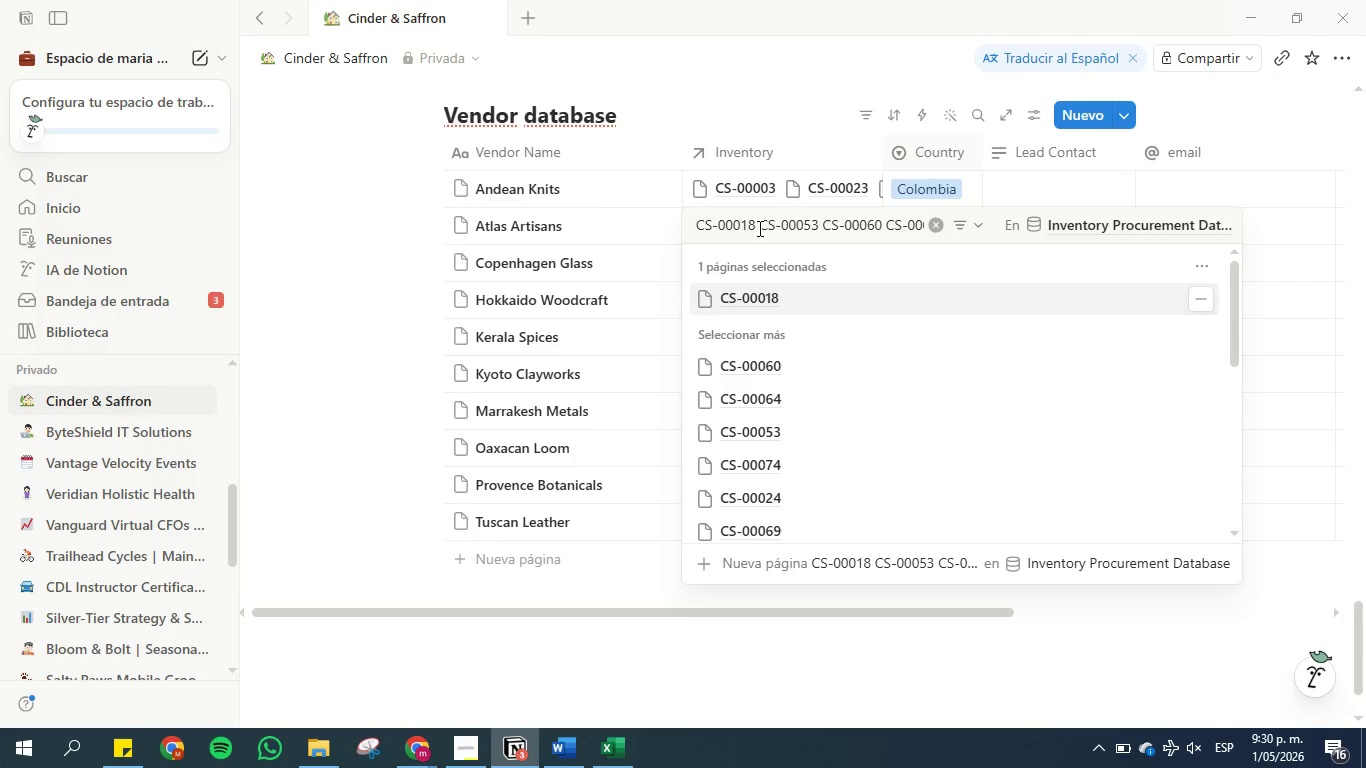 
left_click_drag(start_coordinate=[758, 226], to_coordinate=[665, 229])
 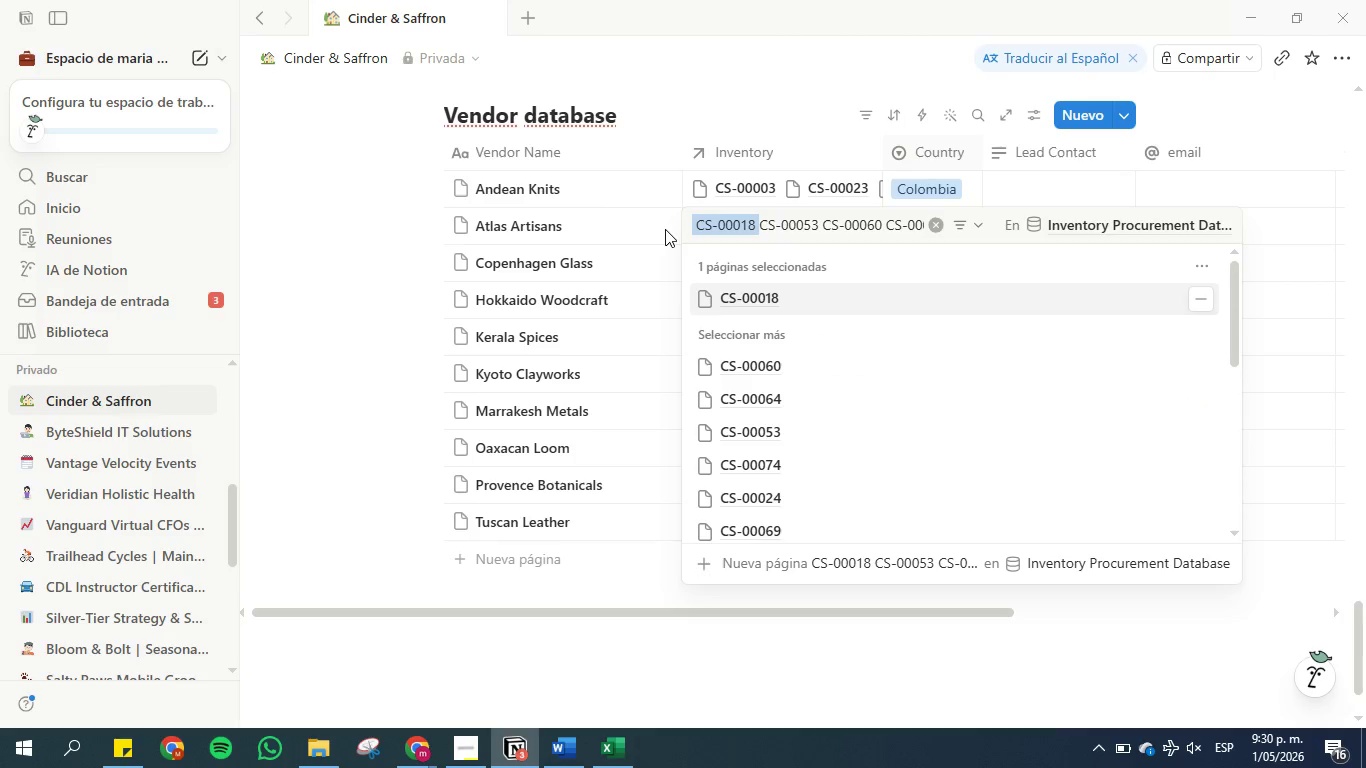 
key(Backspace)
 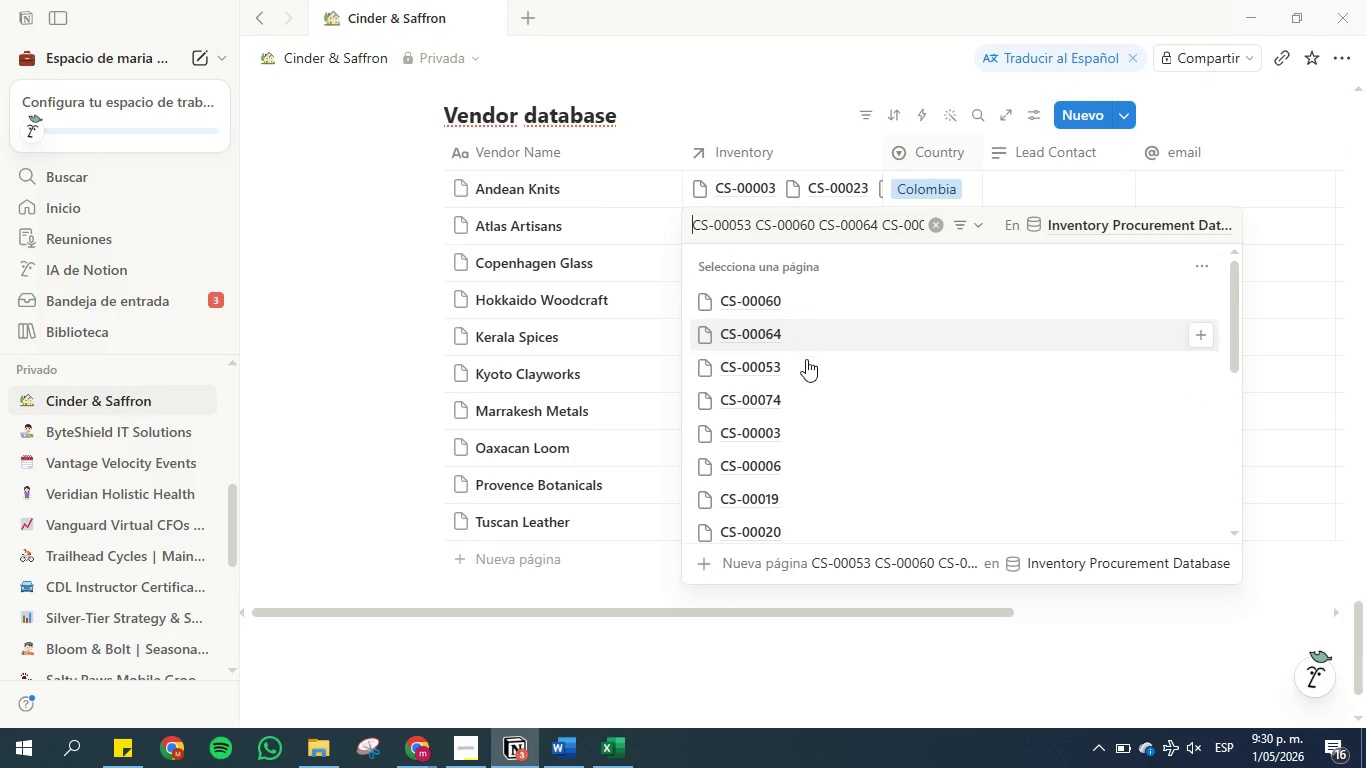 
left_click([802, 364])
 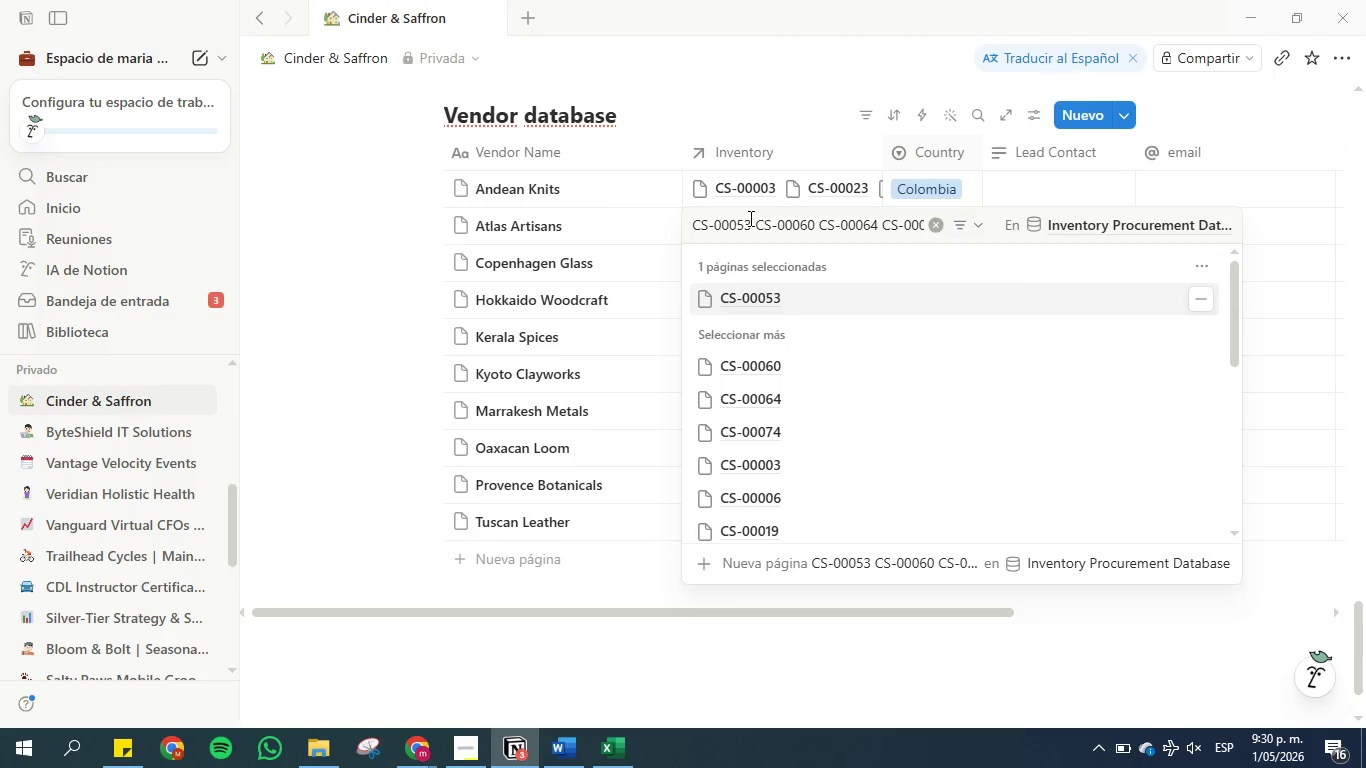 
left_click_drag(start_coordinate=[749, 223], to_coordinate=[694, 223])
 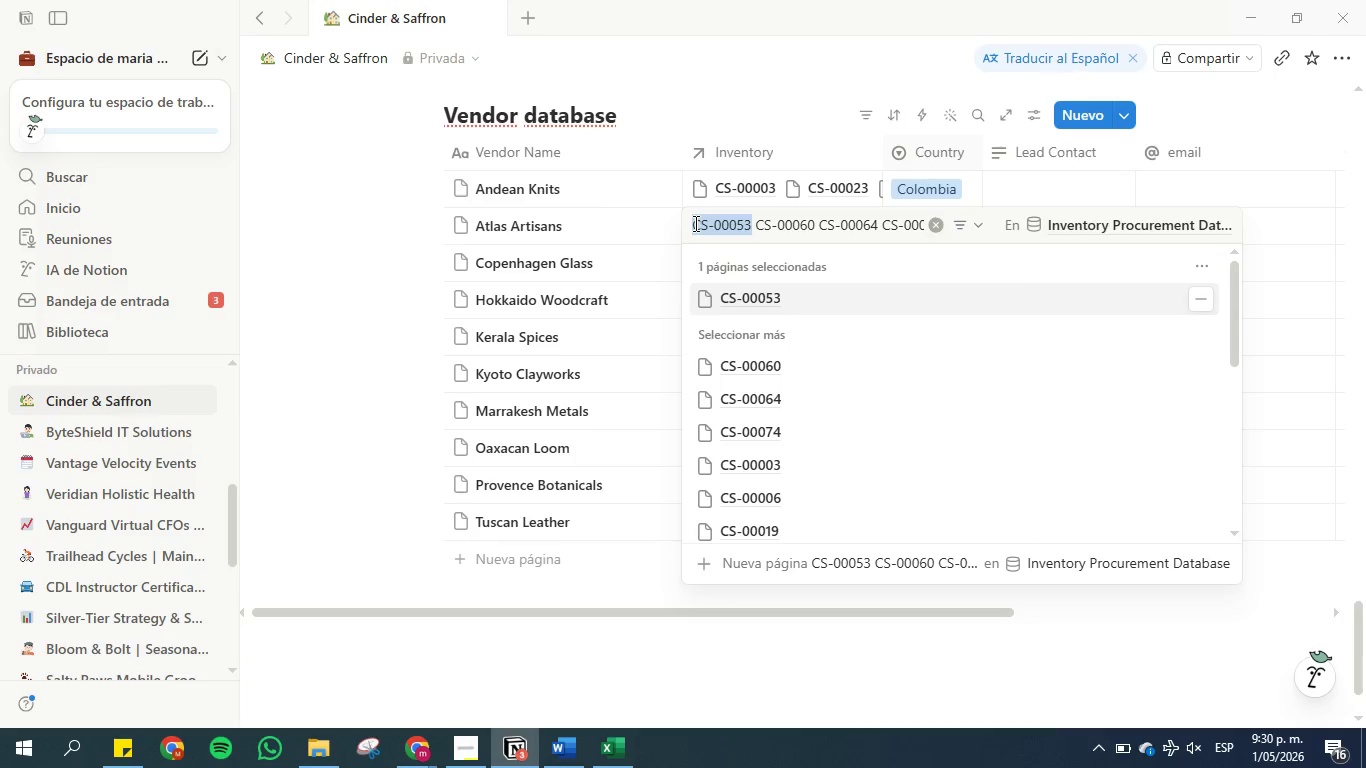 
key(Backspace)
 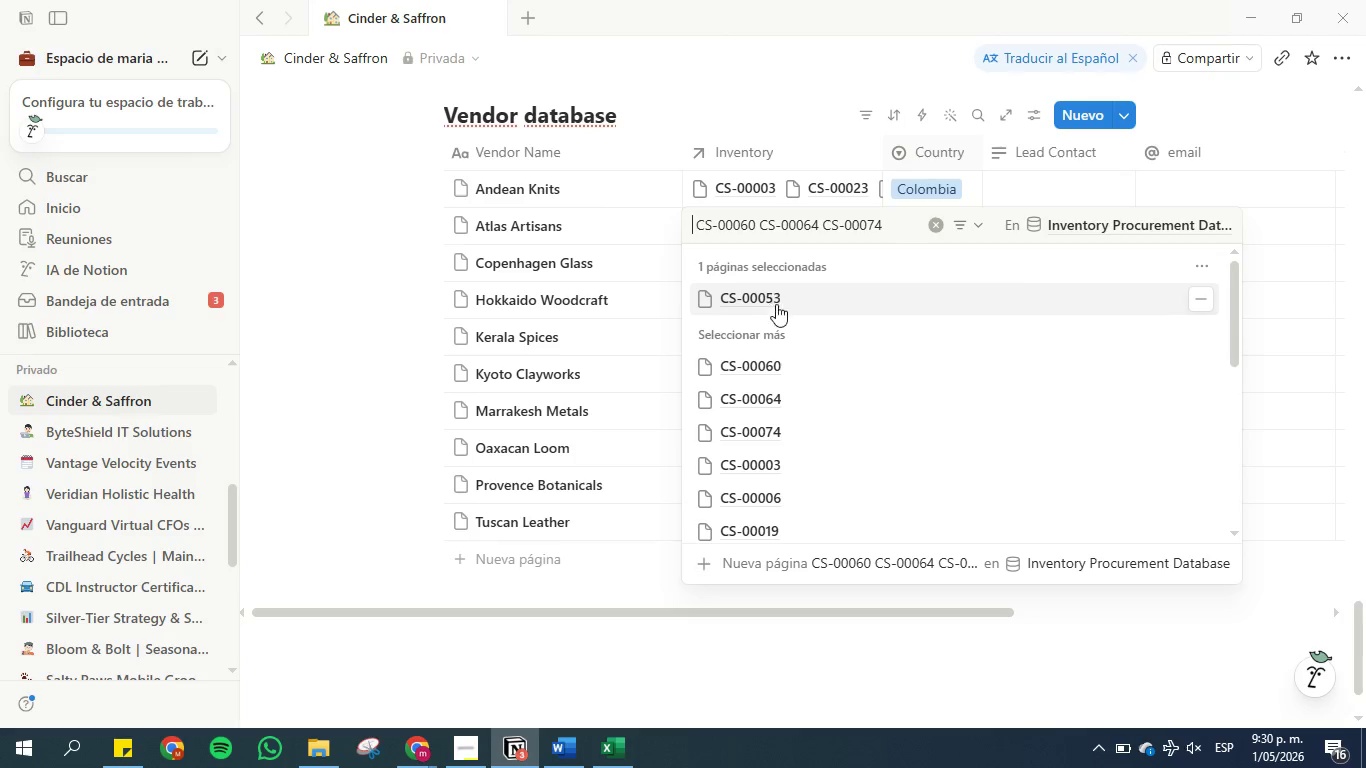 
left_click([794, 361])
 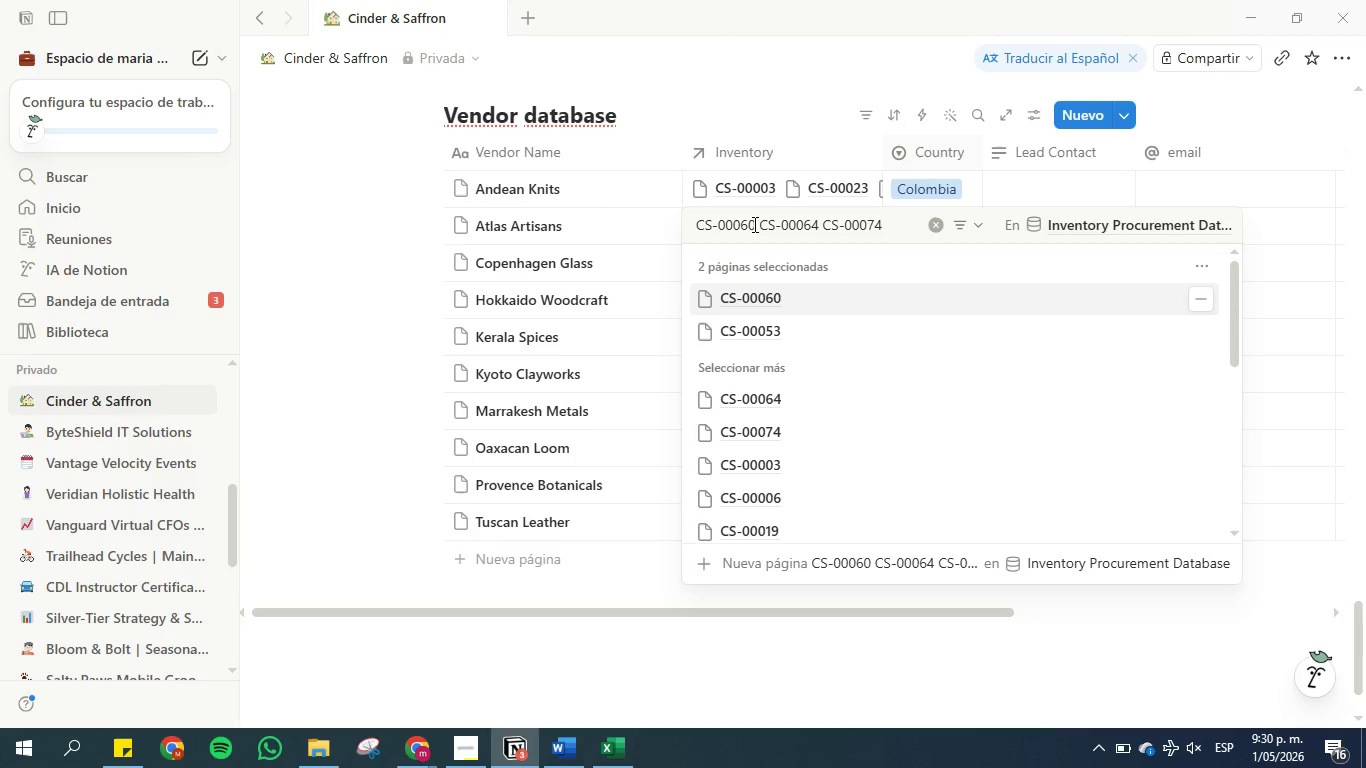 
left_click_drag(start_coordinate=[755, 224], to_coordinate=[683, 224])
 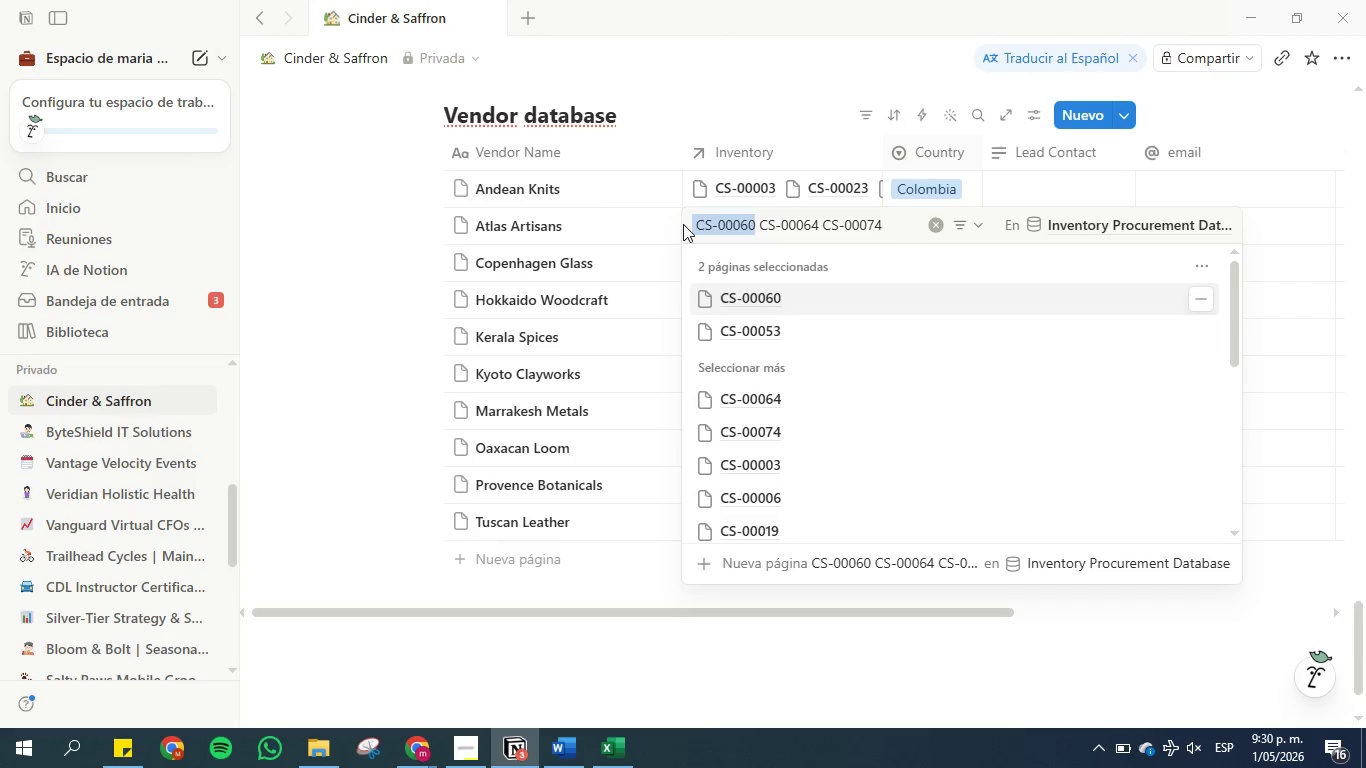 
key(Backspace)
 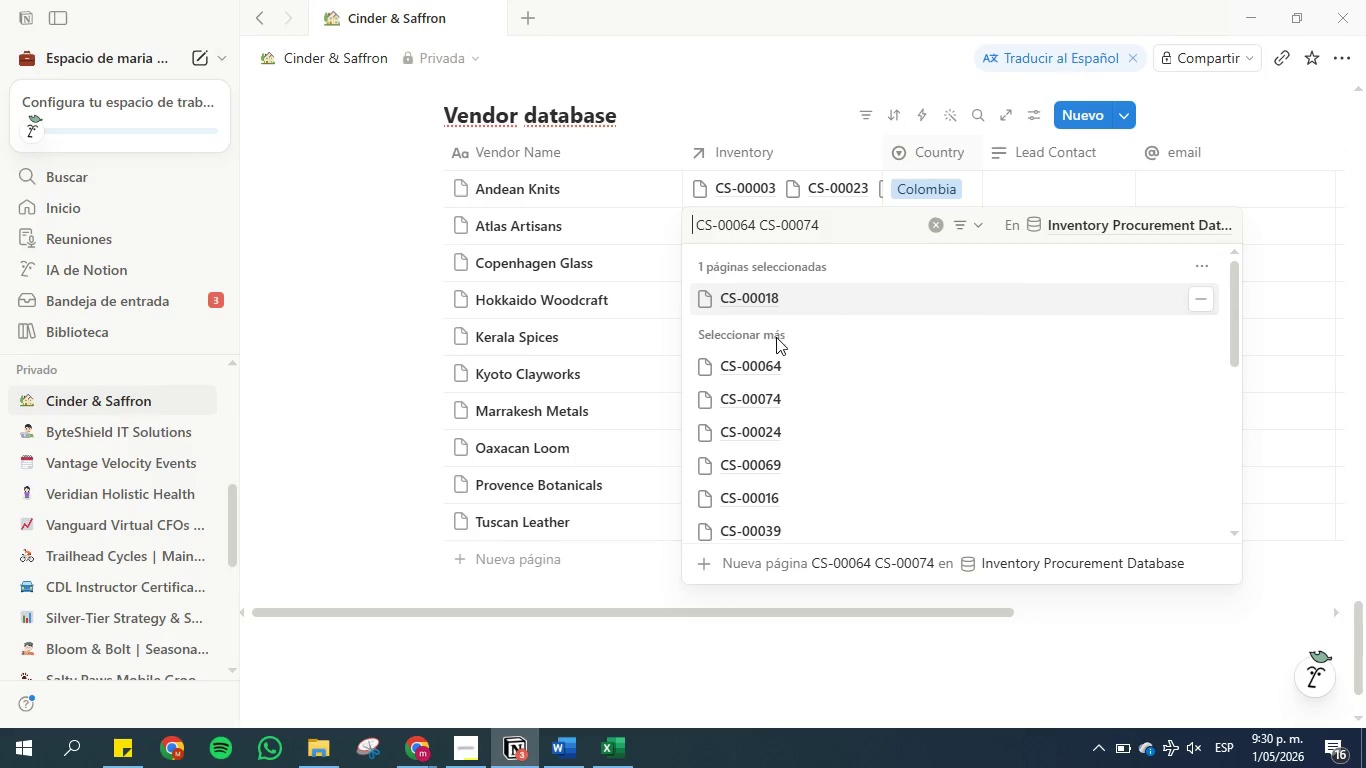 
left_click([776, 358])
 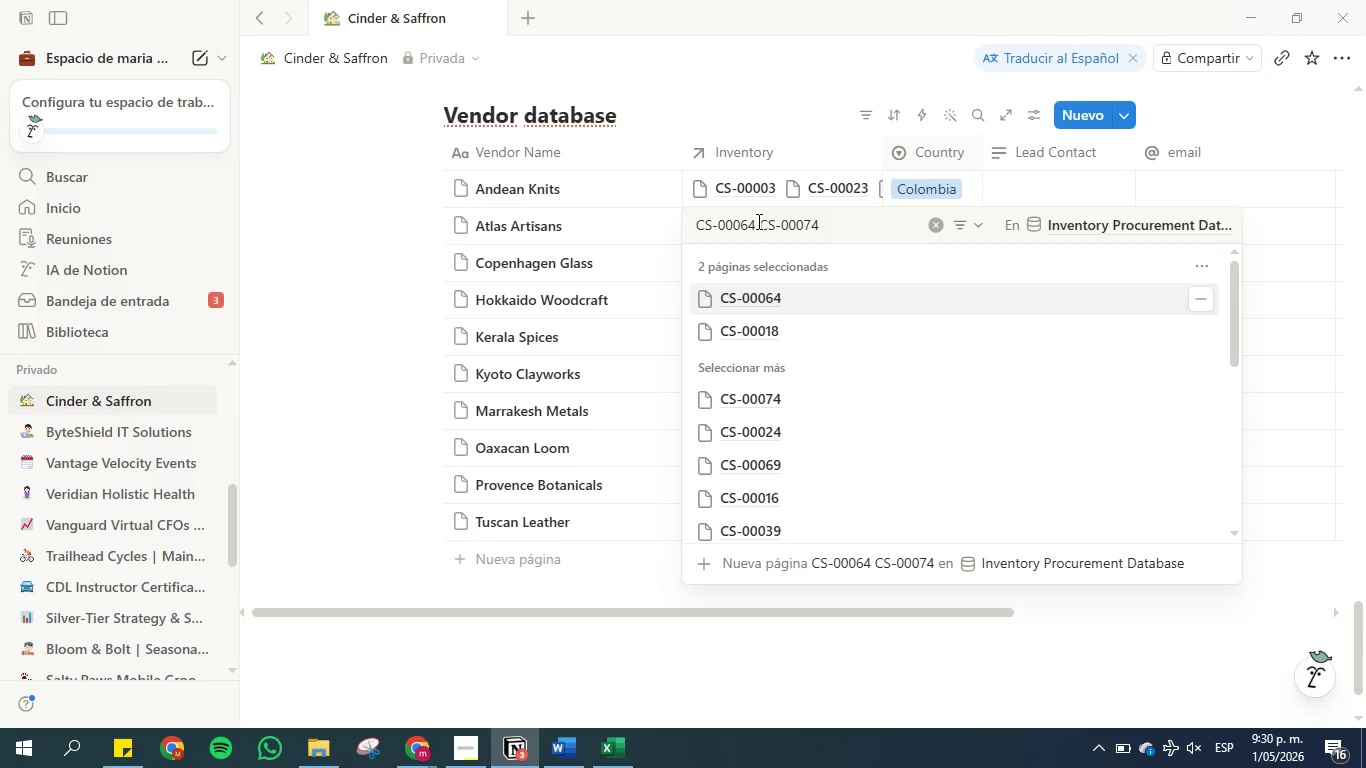 
left_click_drag(start_coordinate=[756, 221], to_coordinate=[686, 221])
 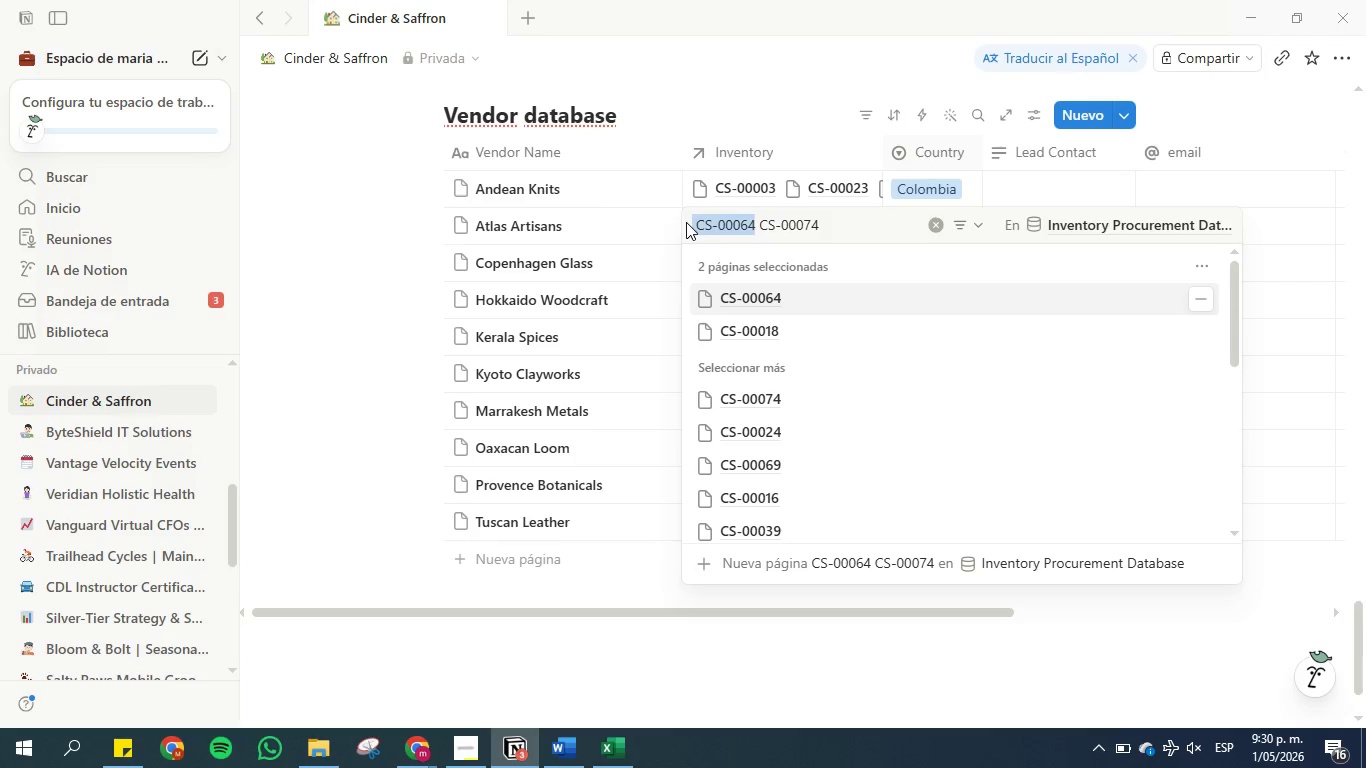 
key(Backspace)
 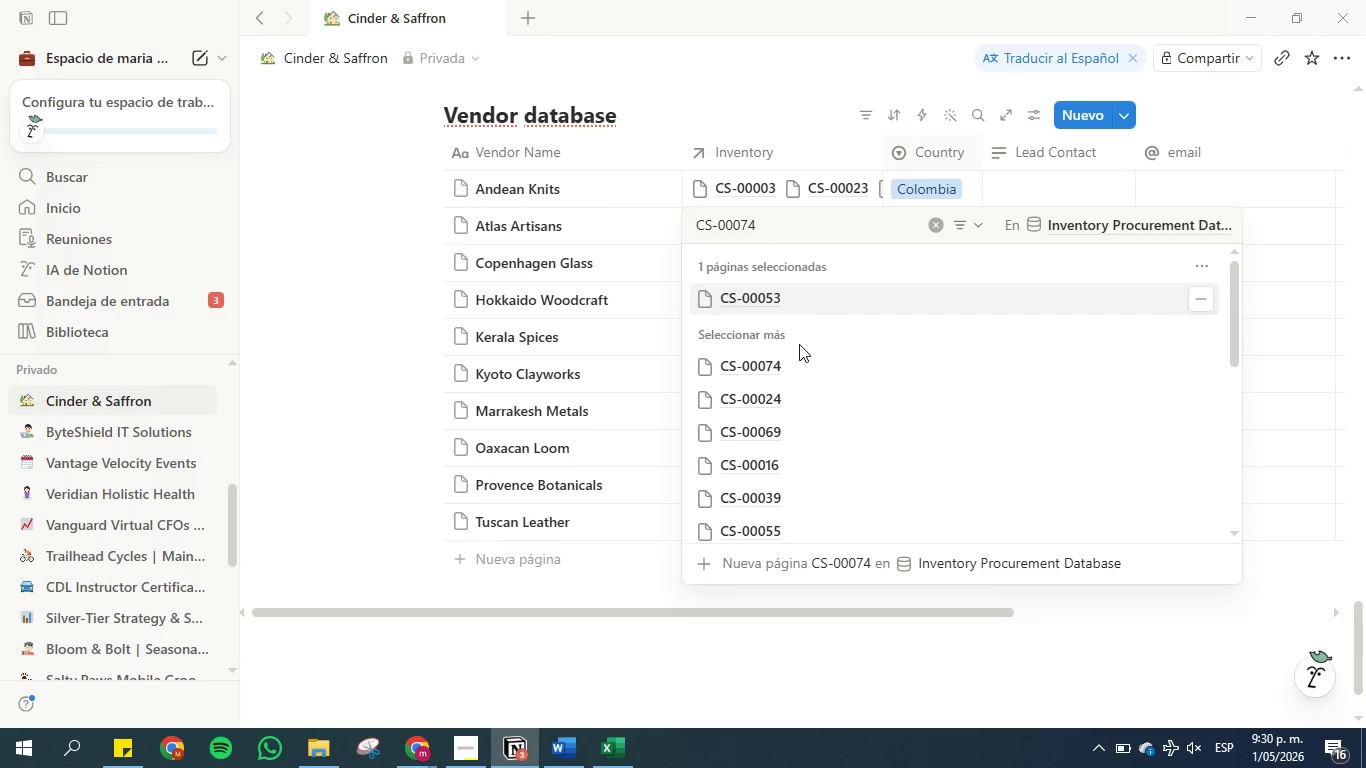 
left_click([796, 366])
 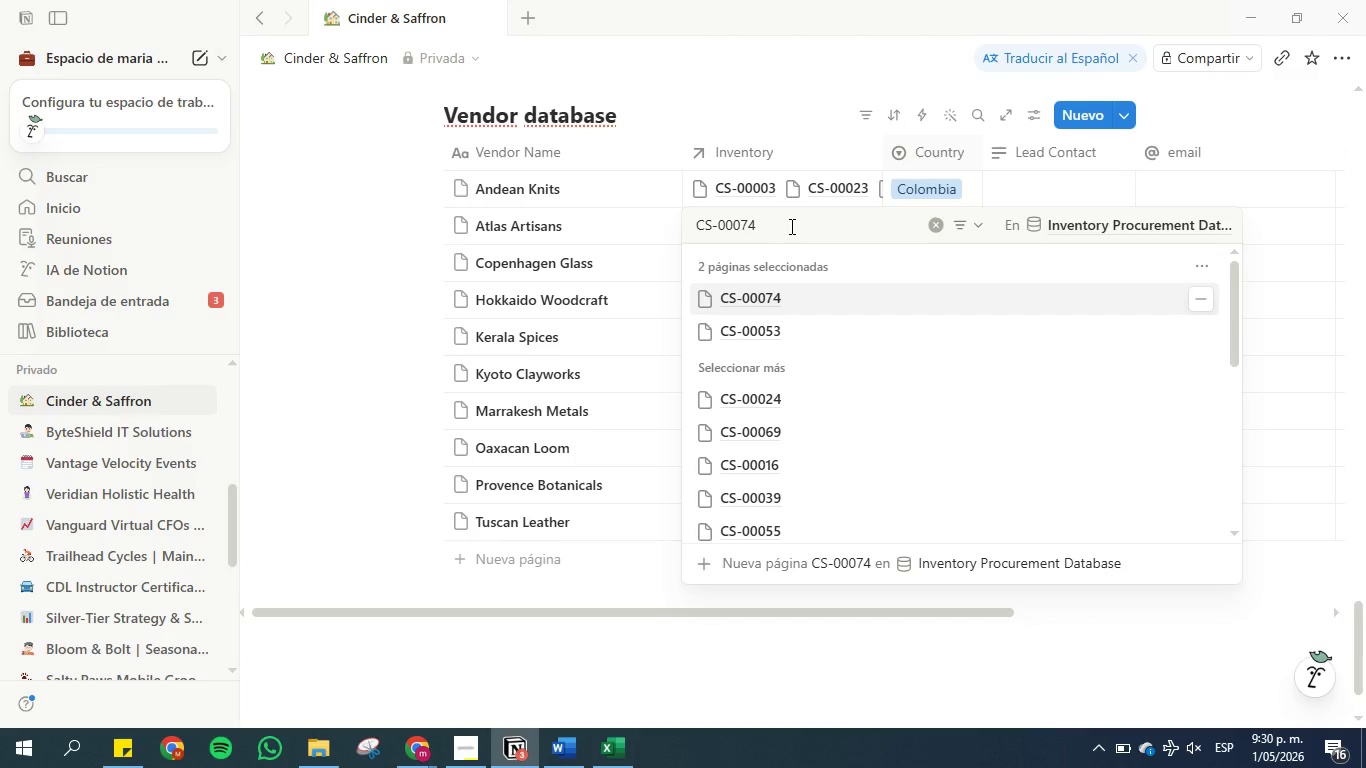 
left_click_drag(start_coordinate=[790, 226], to_coordinate=[686, 224])
 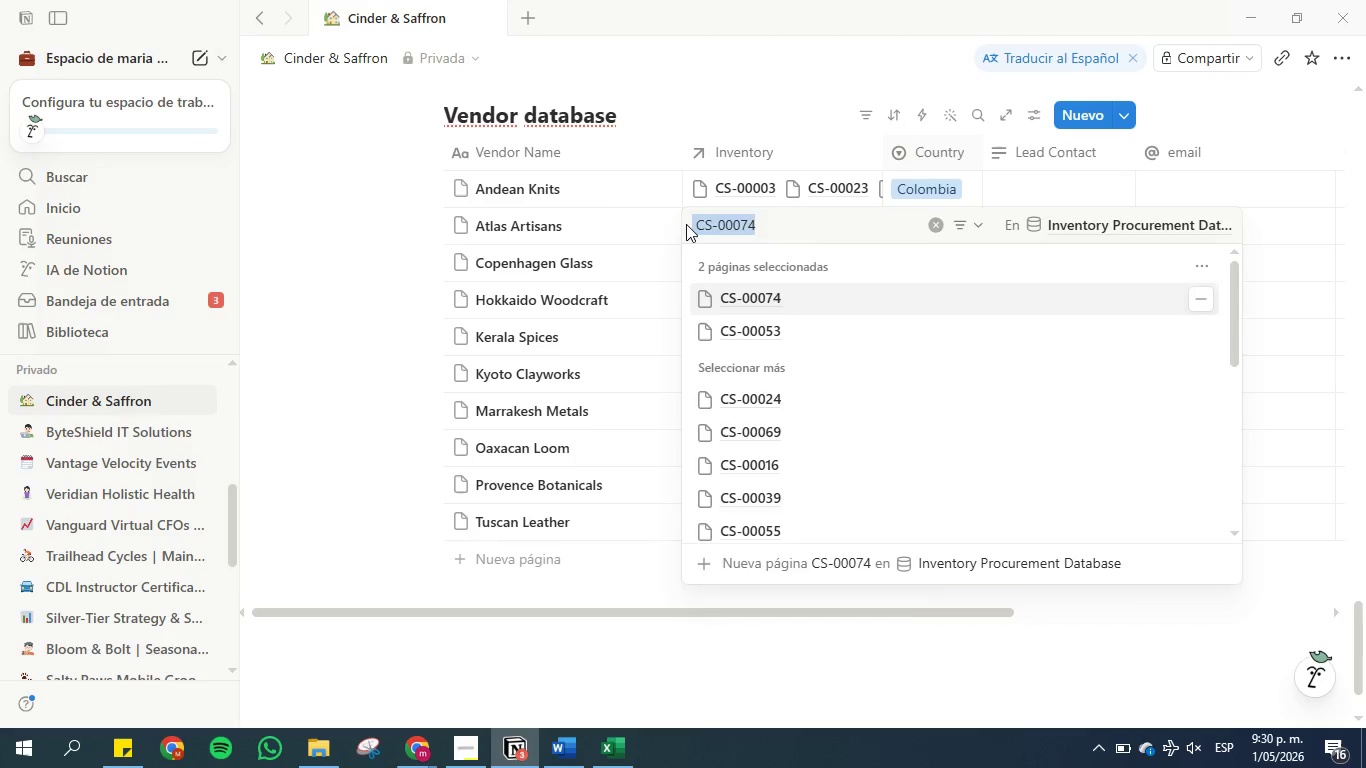 
key(Backspace)
 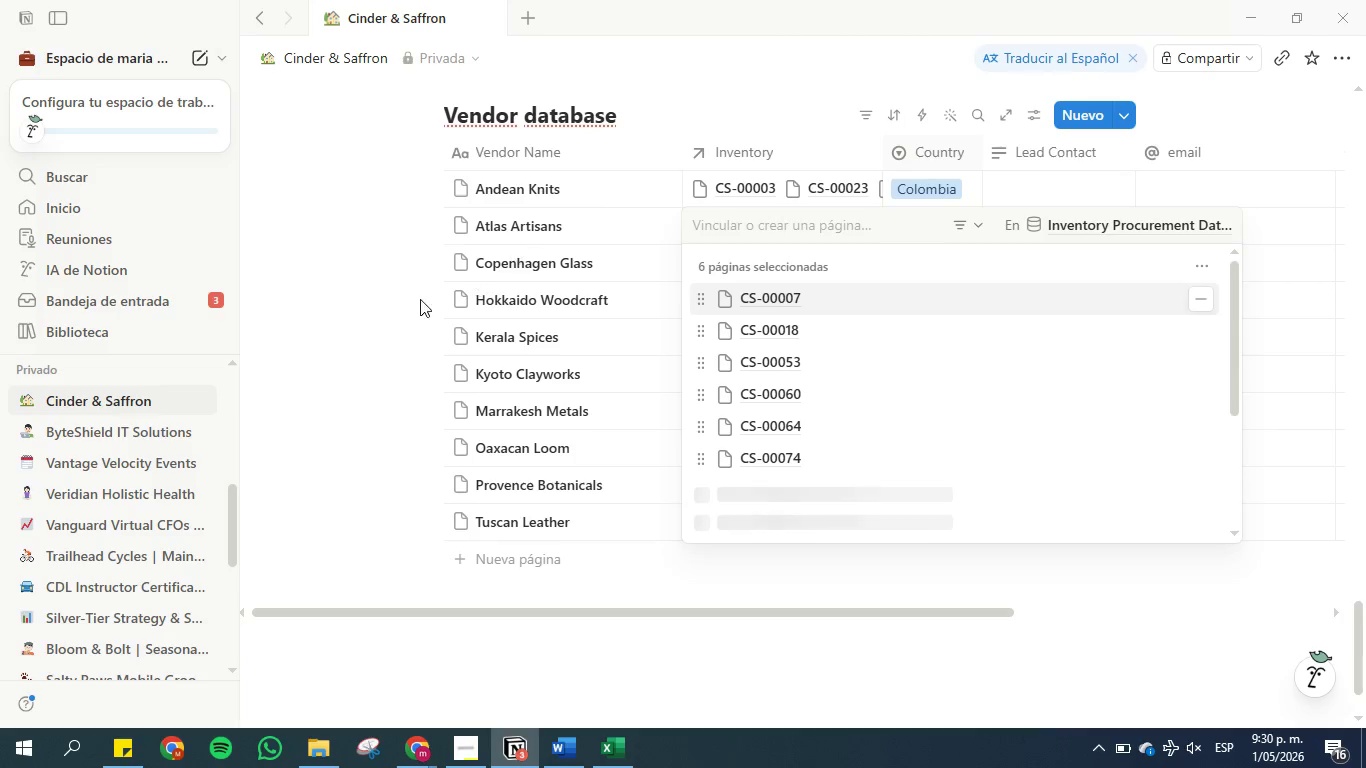 
left_click([404, 300])
 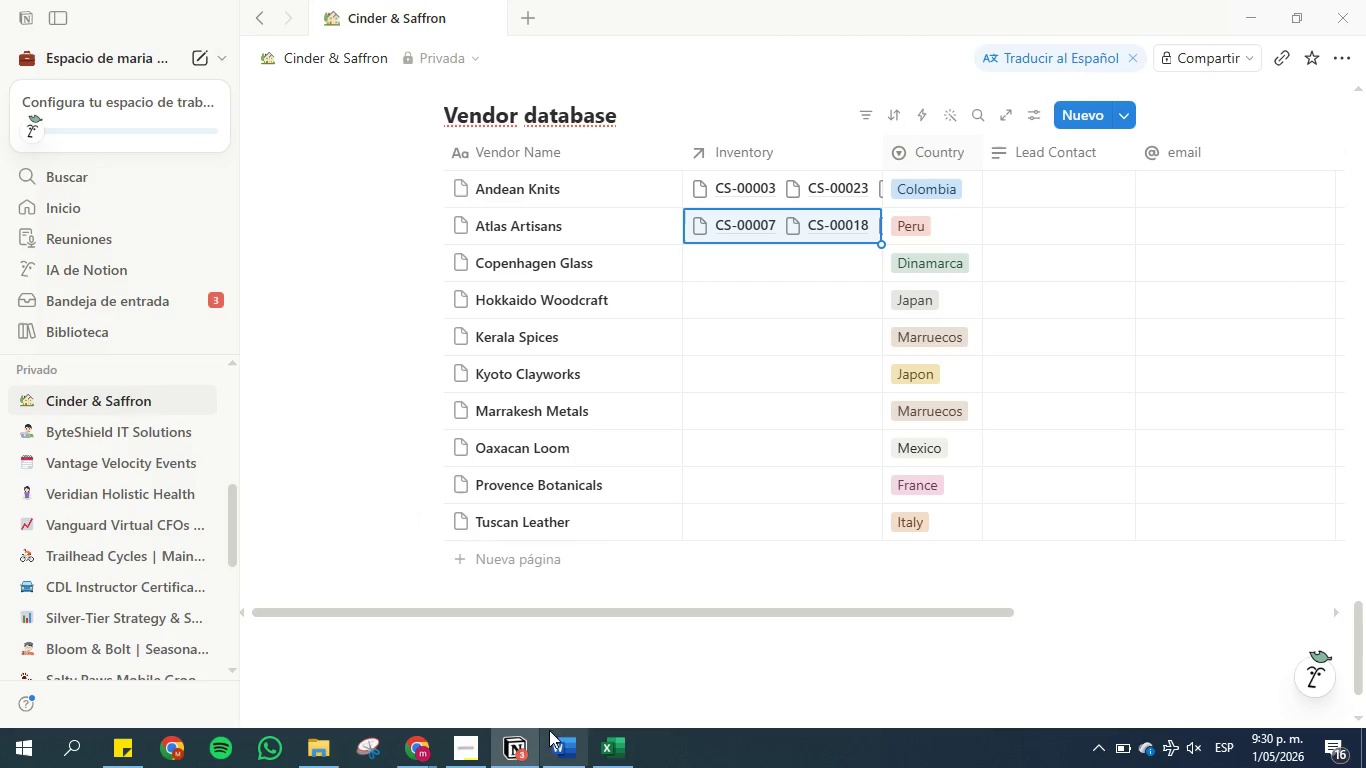 
left_click([615, 752])
 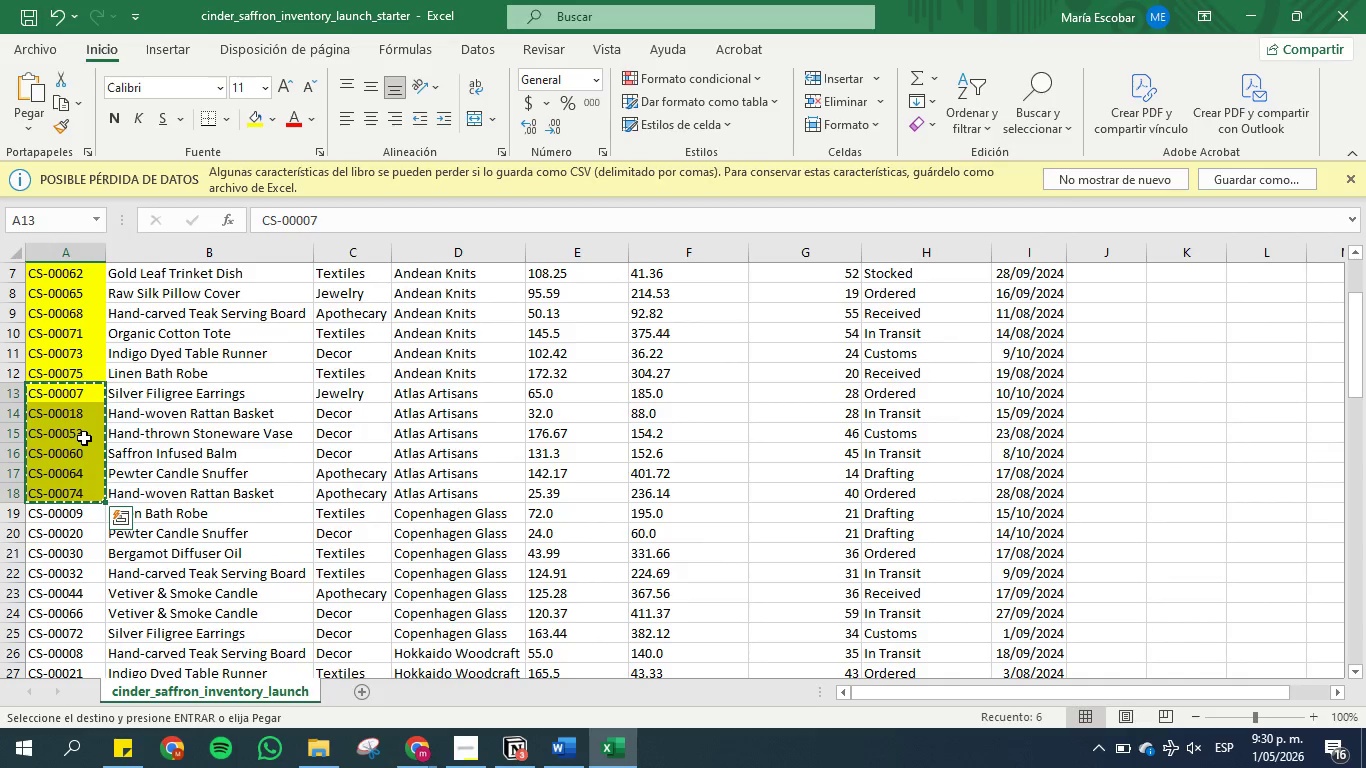 
key(Escape)
 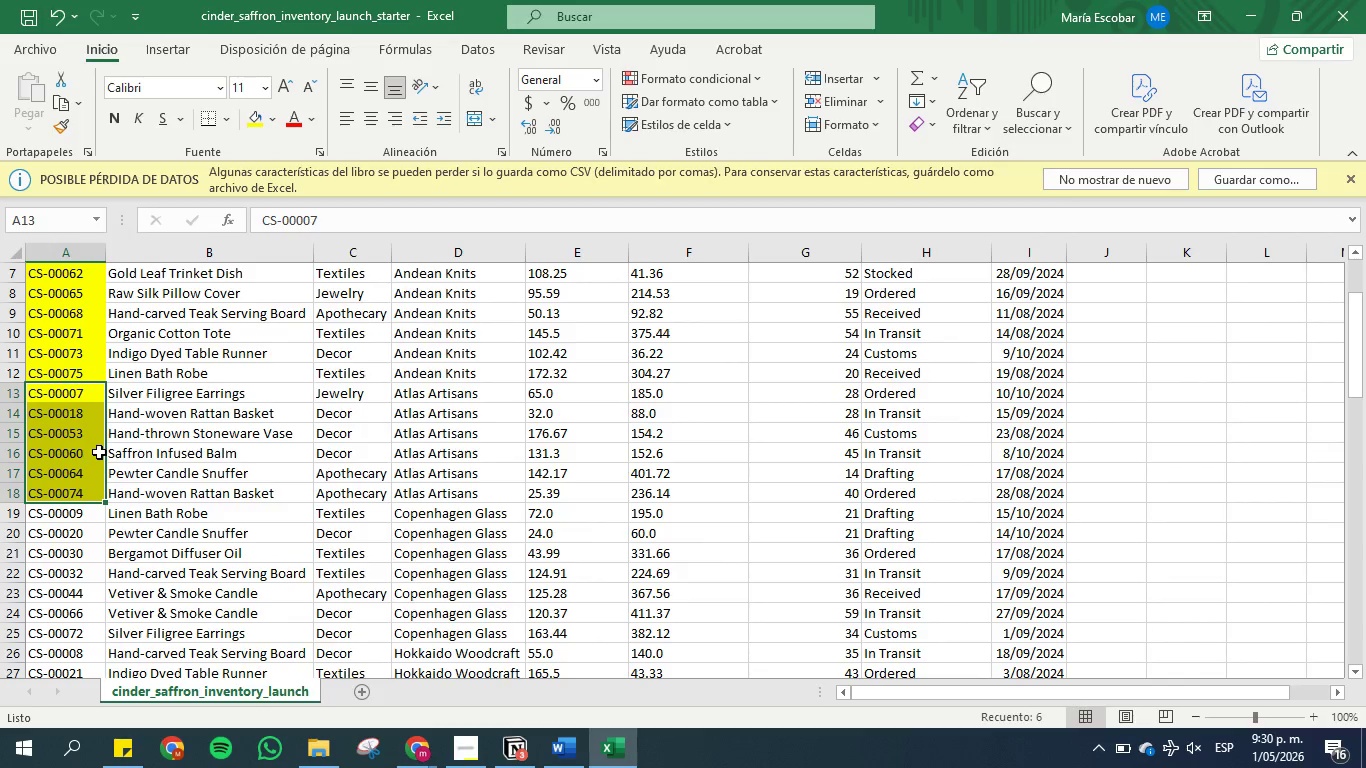 
scroll: coordinate [446, 452], scroll_direction: down, amount: 2.0
 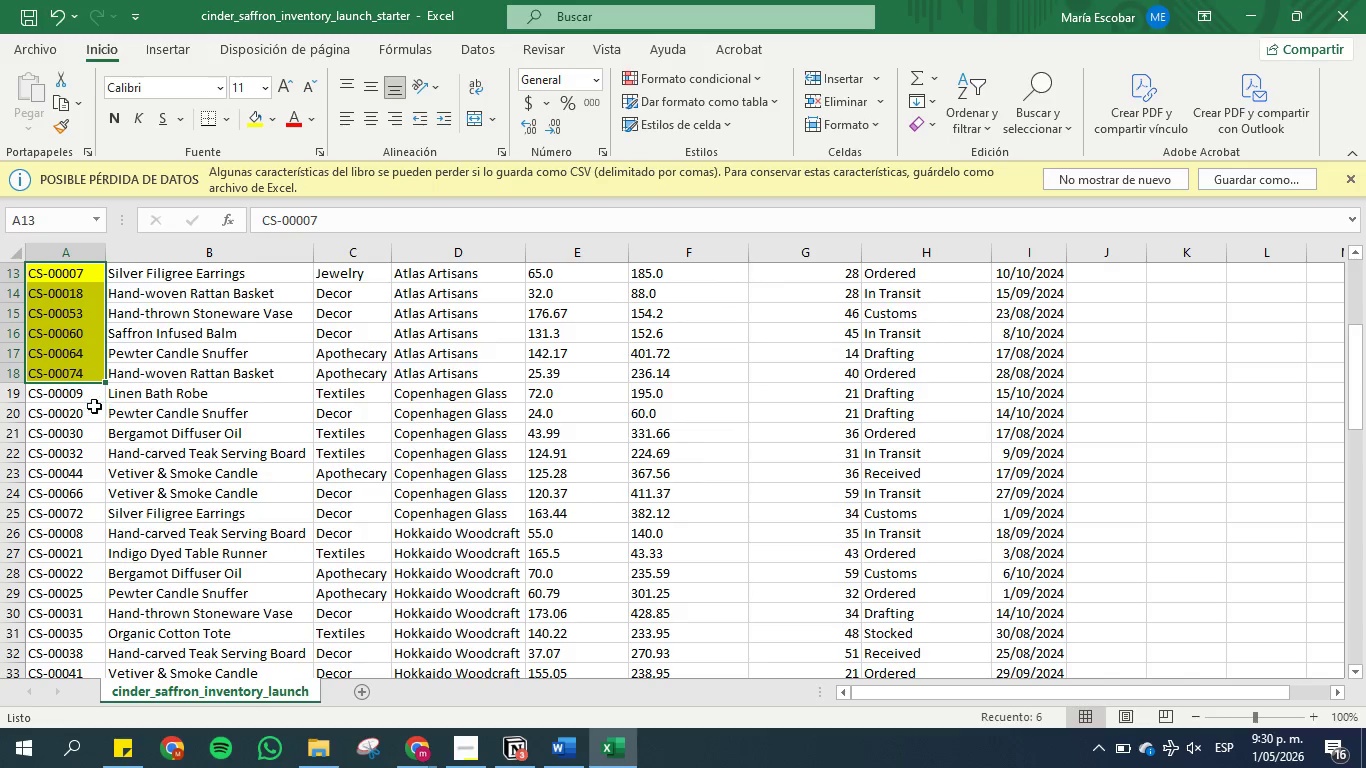 
left_click_drag(start_coordinate=[39, 393], to_coordinate=[66, 511])
 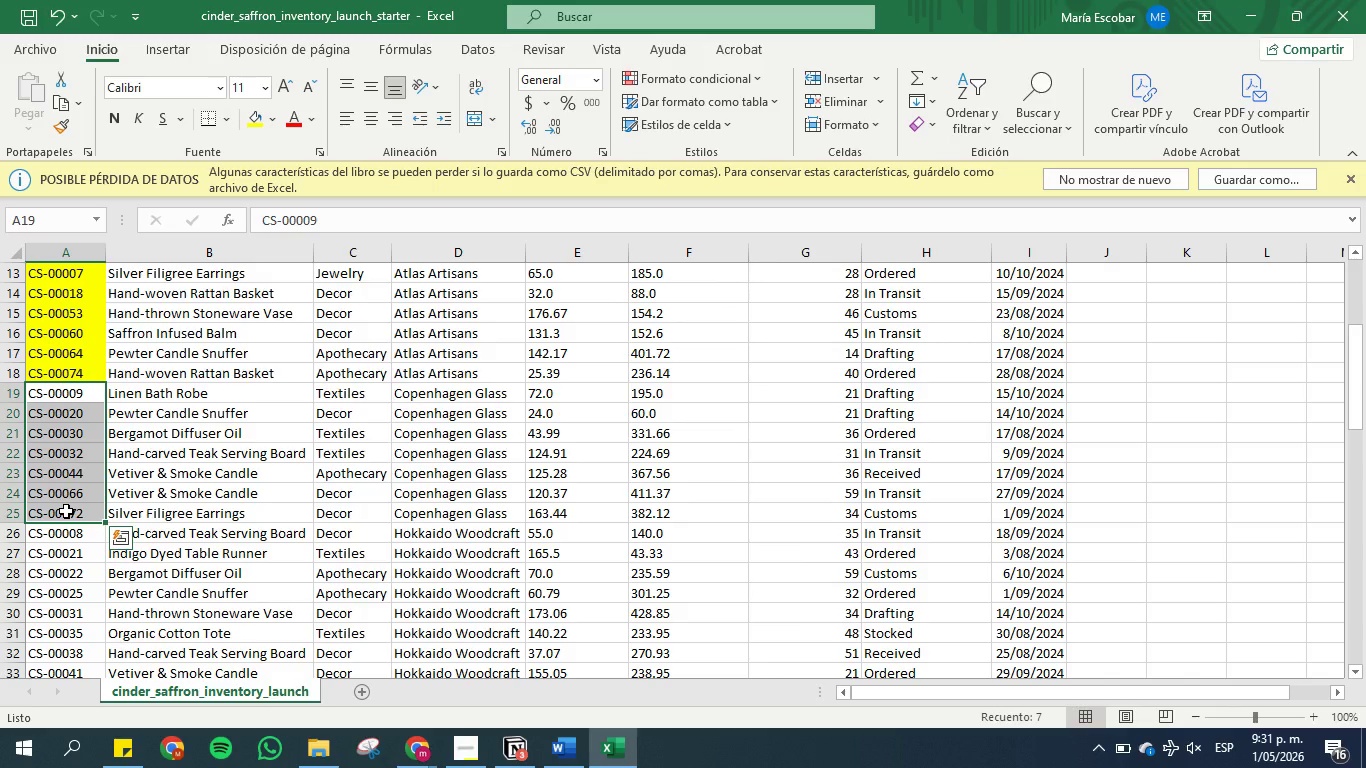 
key(Control+C)
 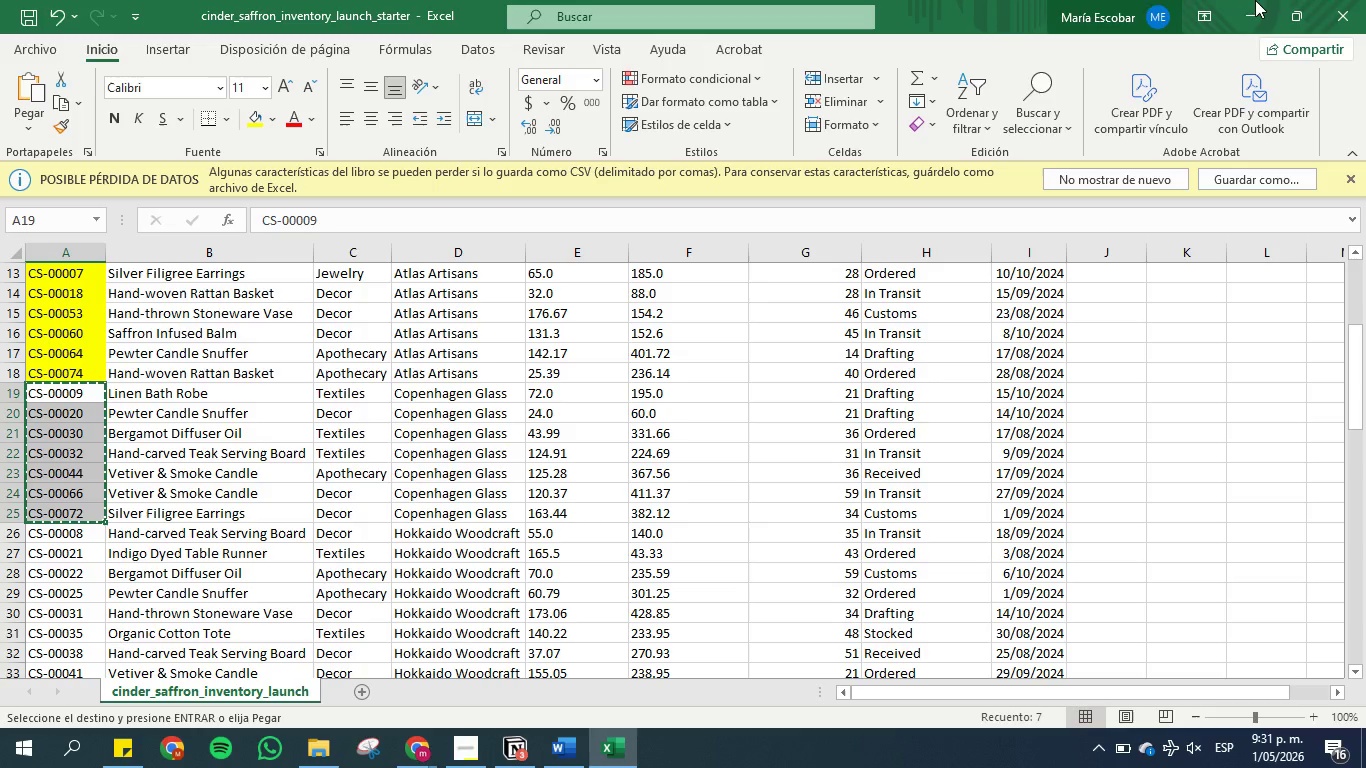 
left_click([1254, 10])
 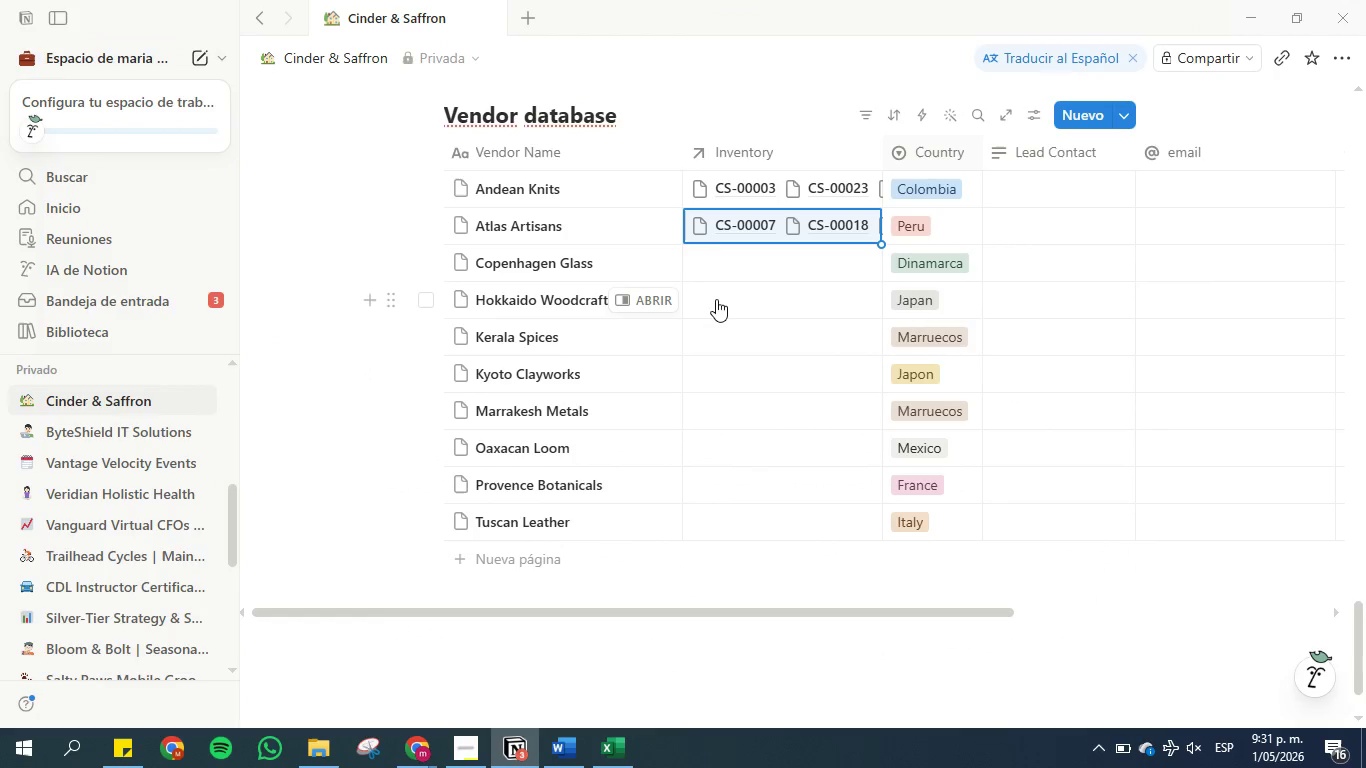 
left_click([714, 258])
 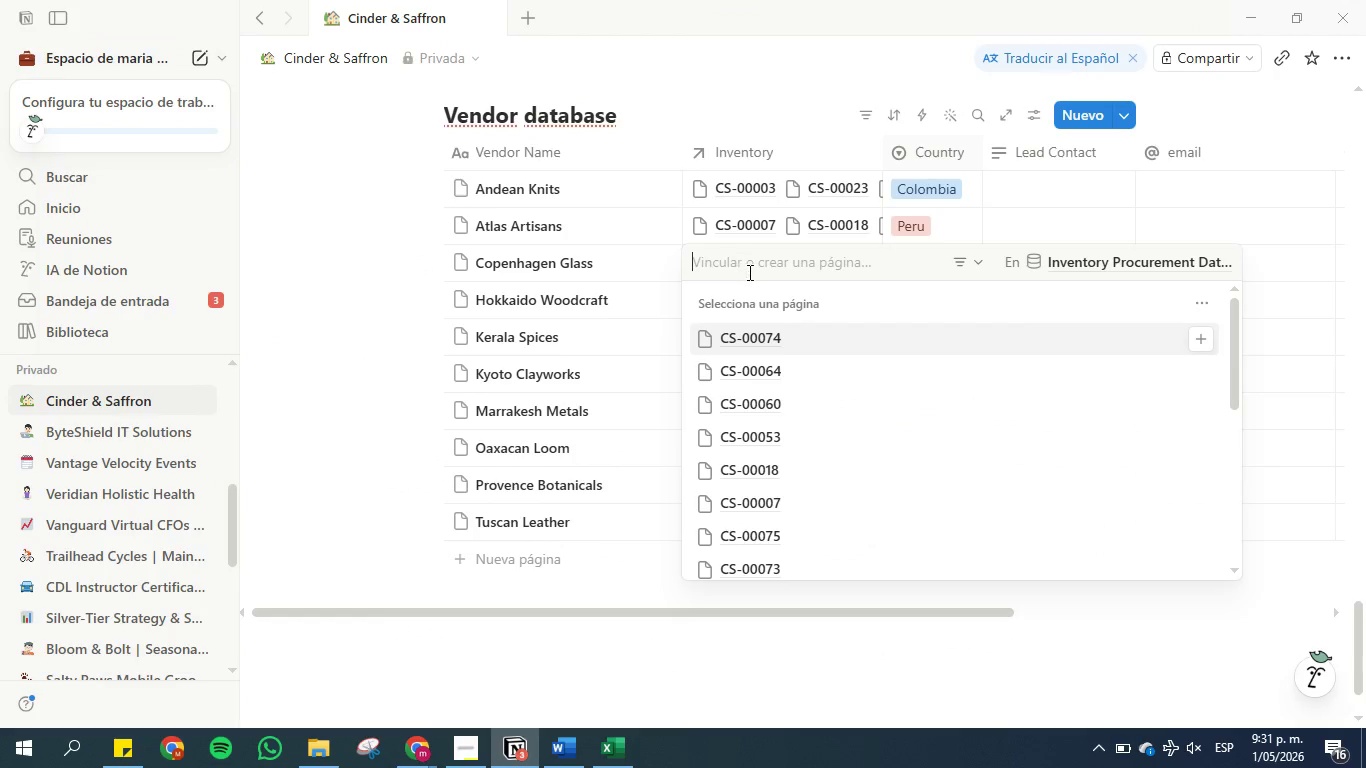 
left_click([749, 266])
 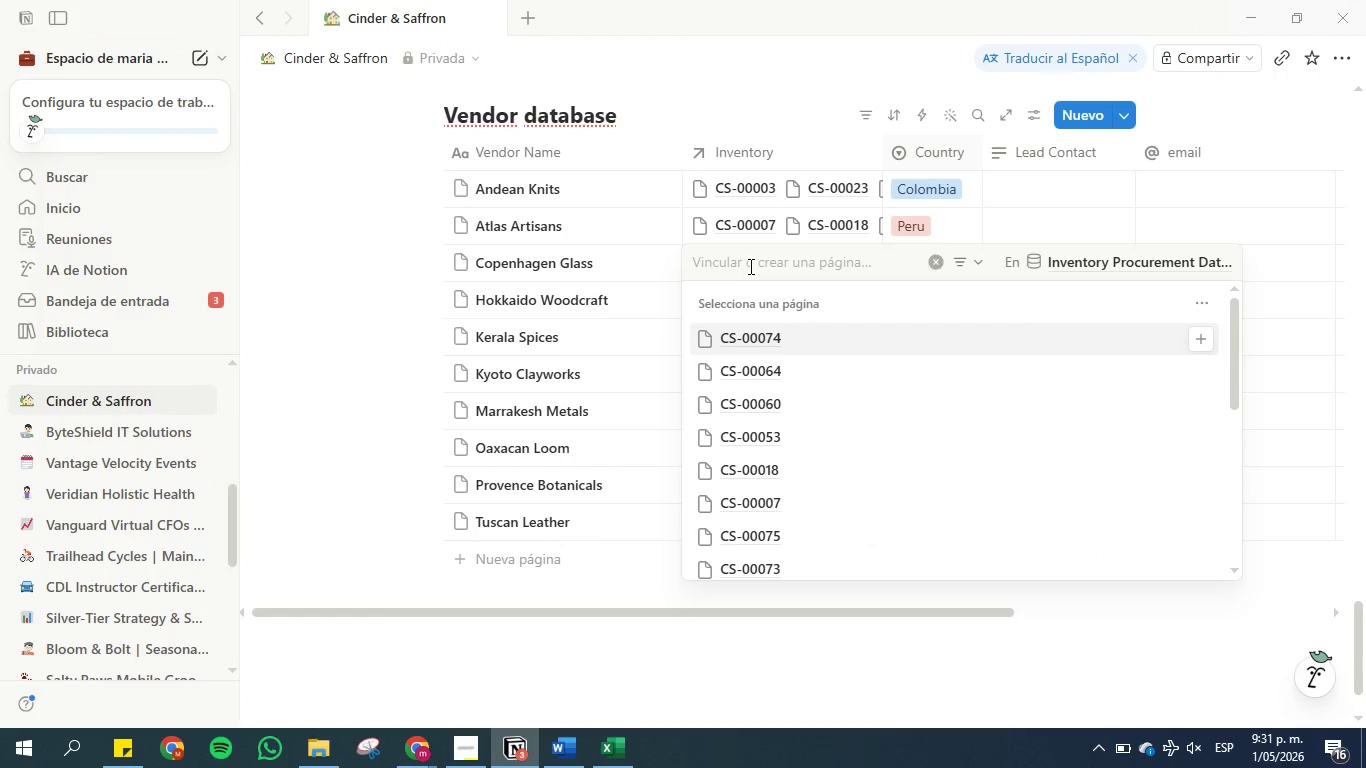 
key(Control+V)
 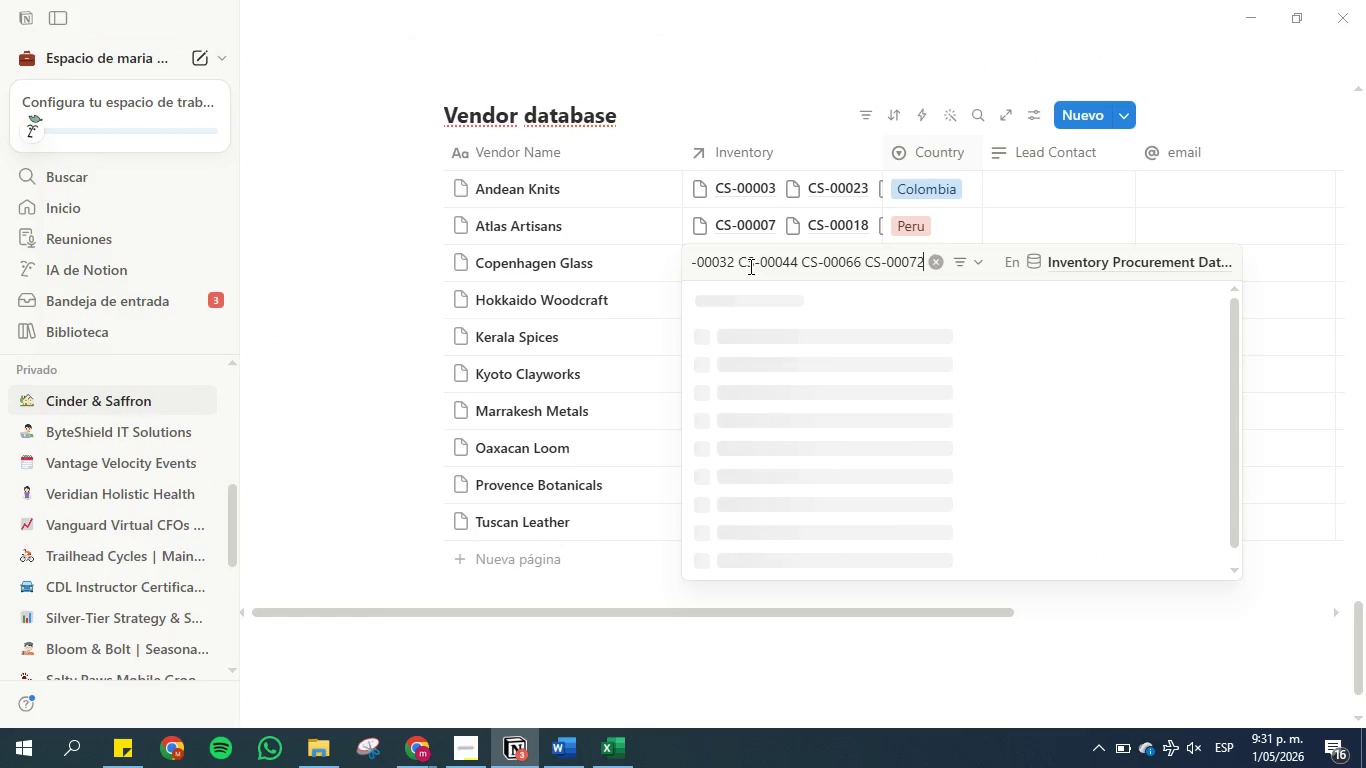 
left_click([749, 265])
 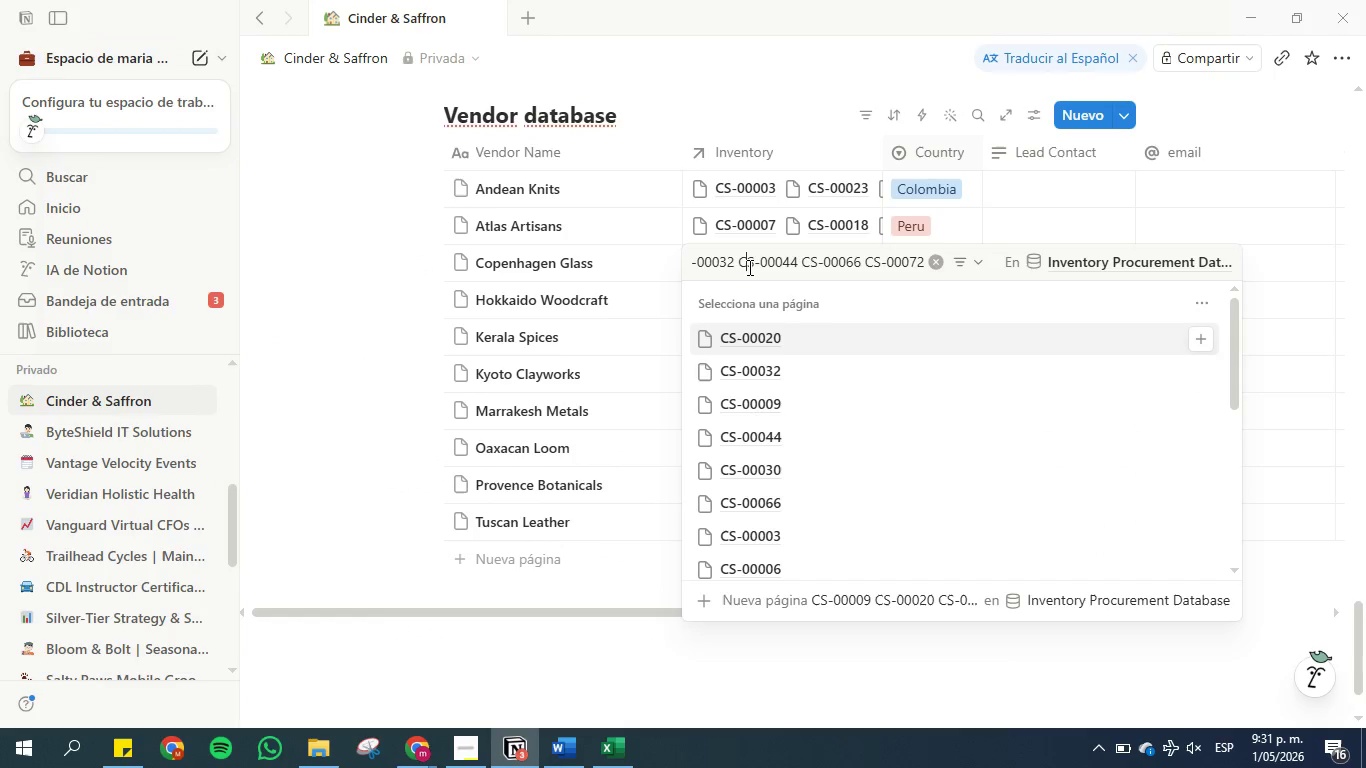 
hold_key(key=ArrowLeft, duration=1.52)
 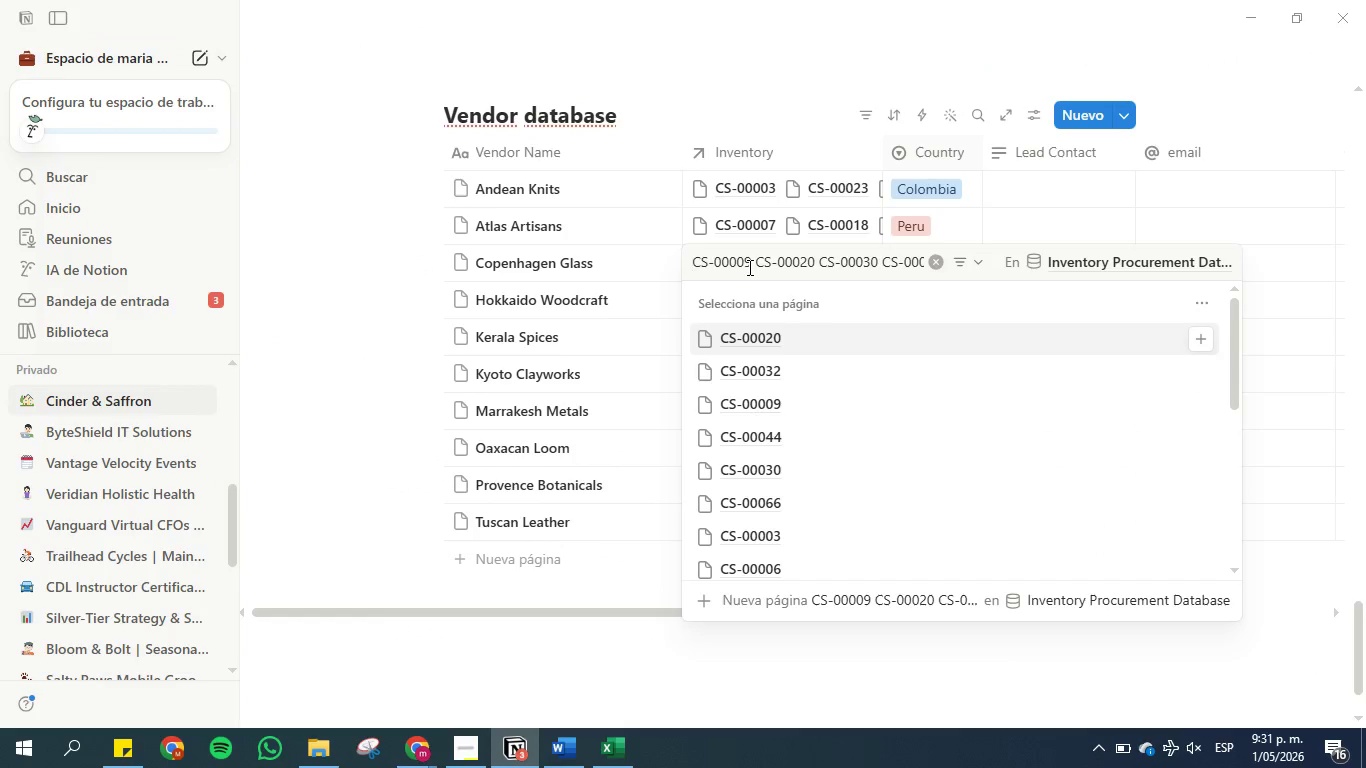 
hold_key(key=ArrowLeft, duration=0.52)
 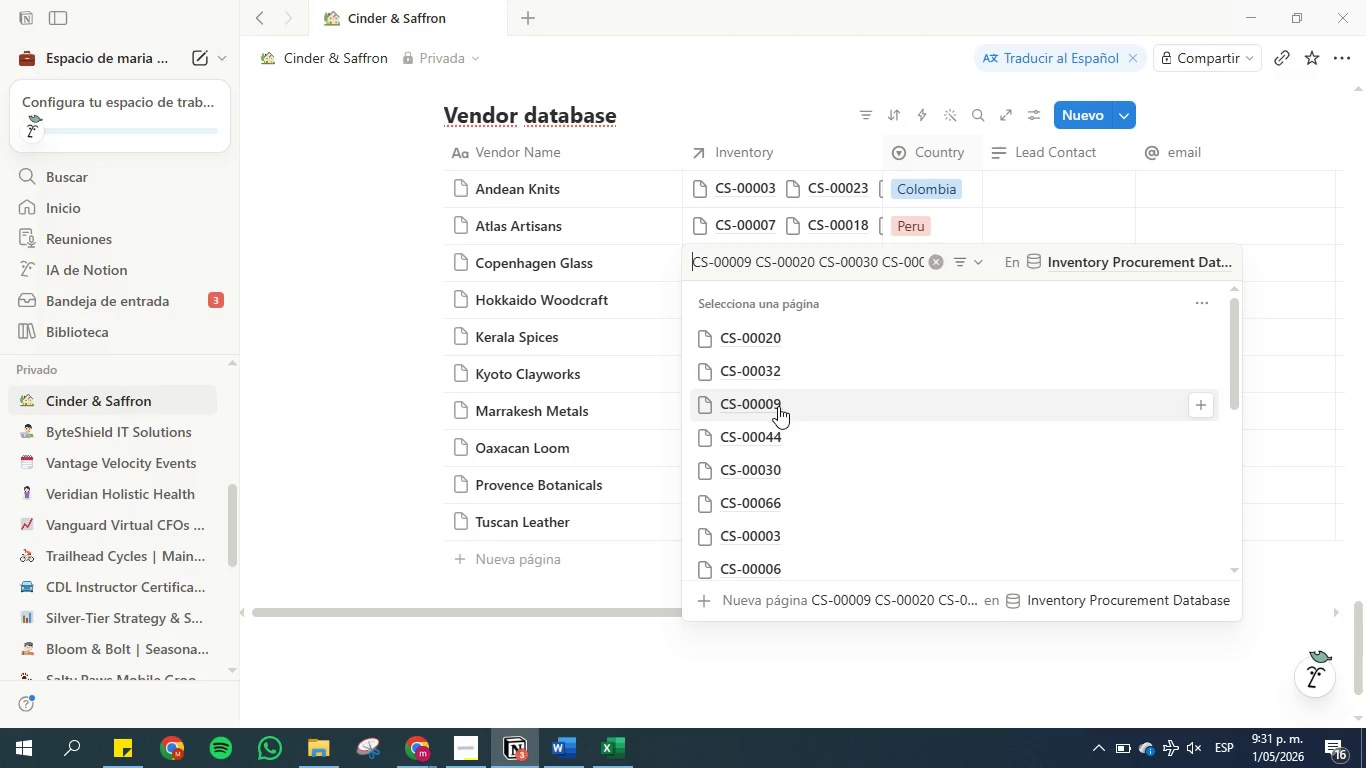 
left_click([778, 406])
 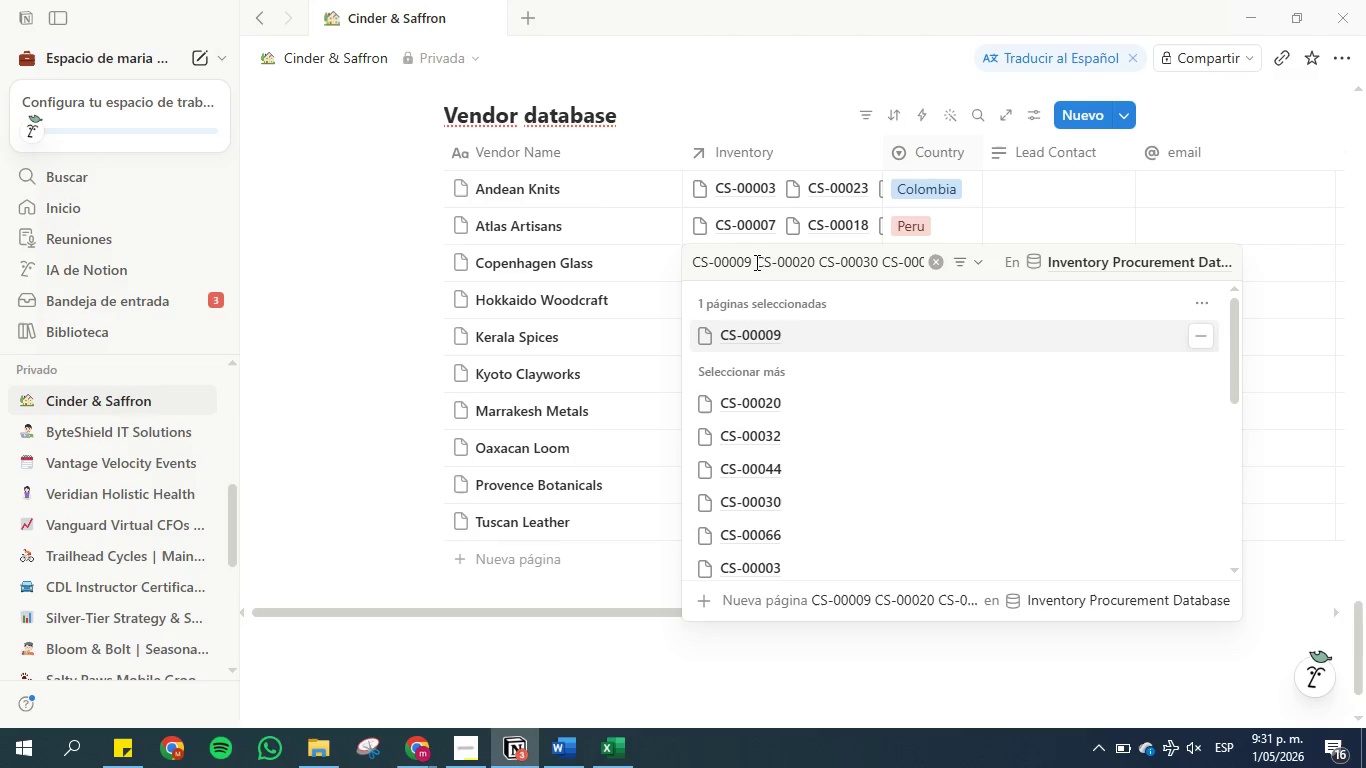 
left_click_drag(start_coordinate=[749, 259], to_coordinate=[682, 258])
 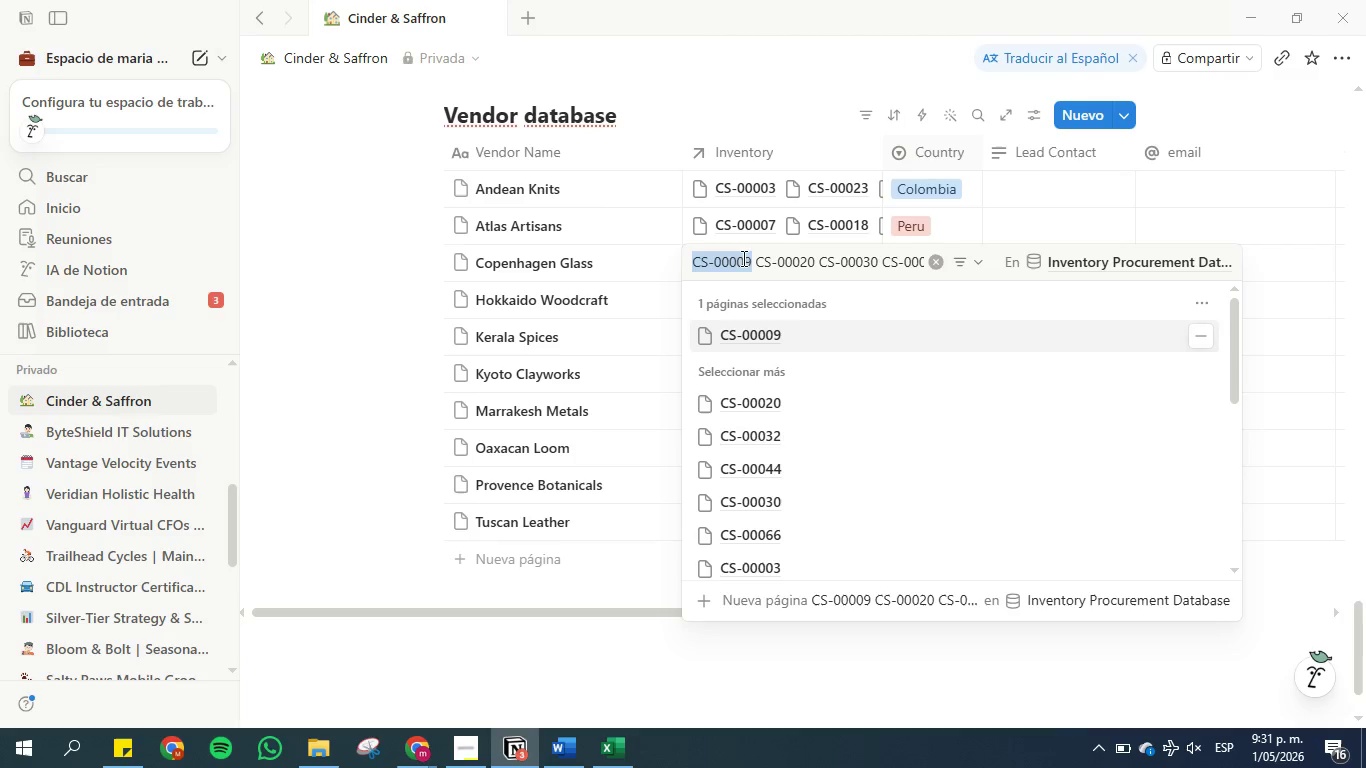 
key(Backspace)
 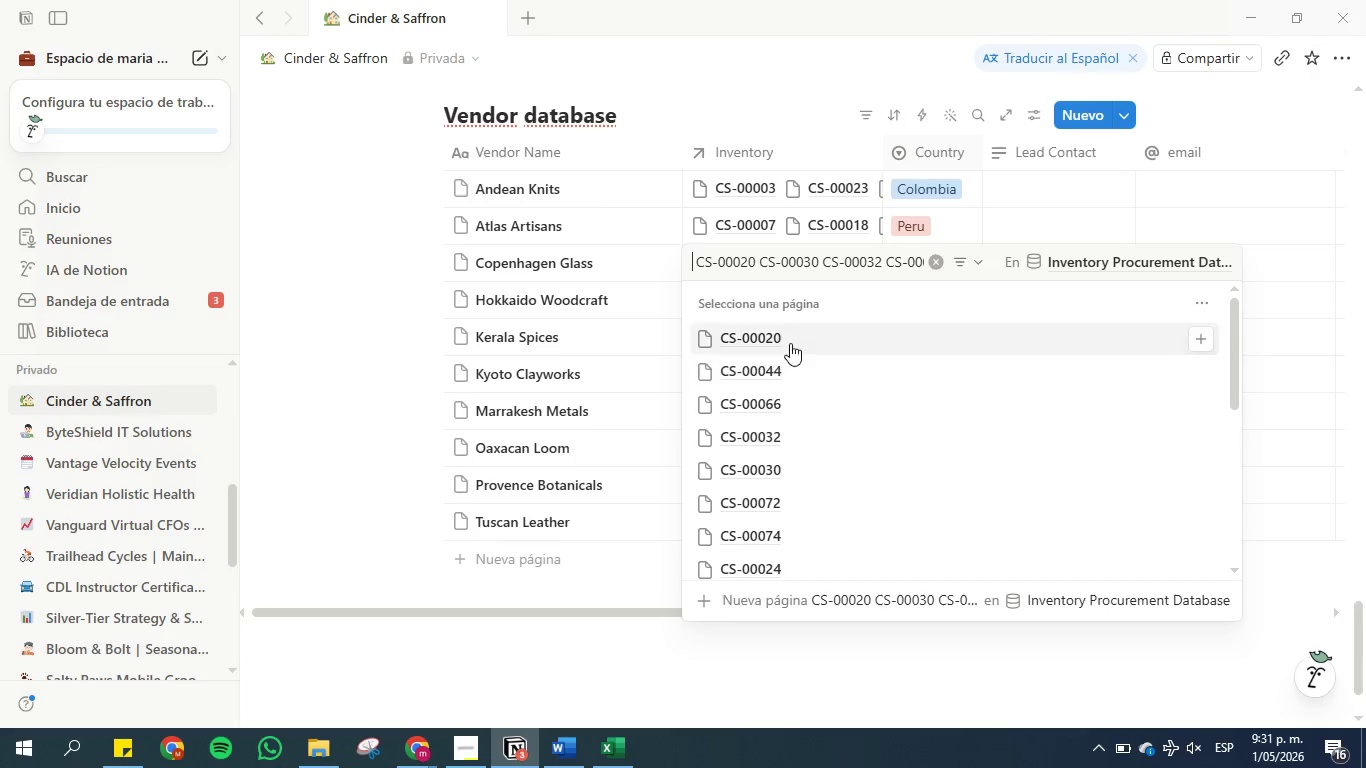 
left_click([785, 333])
 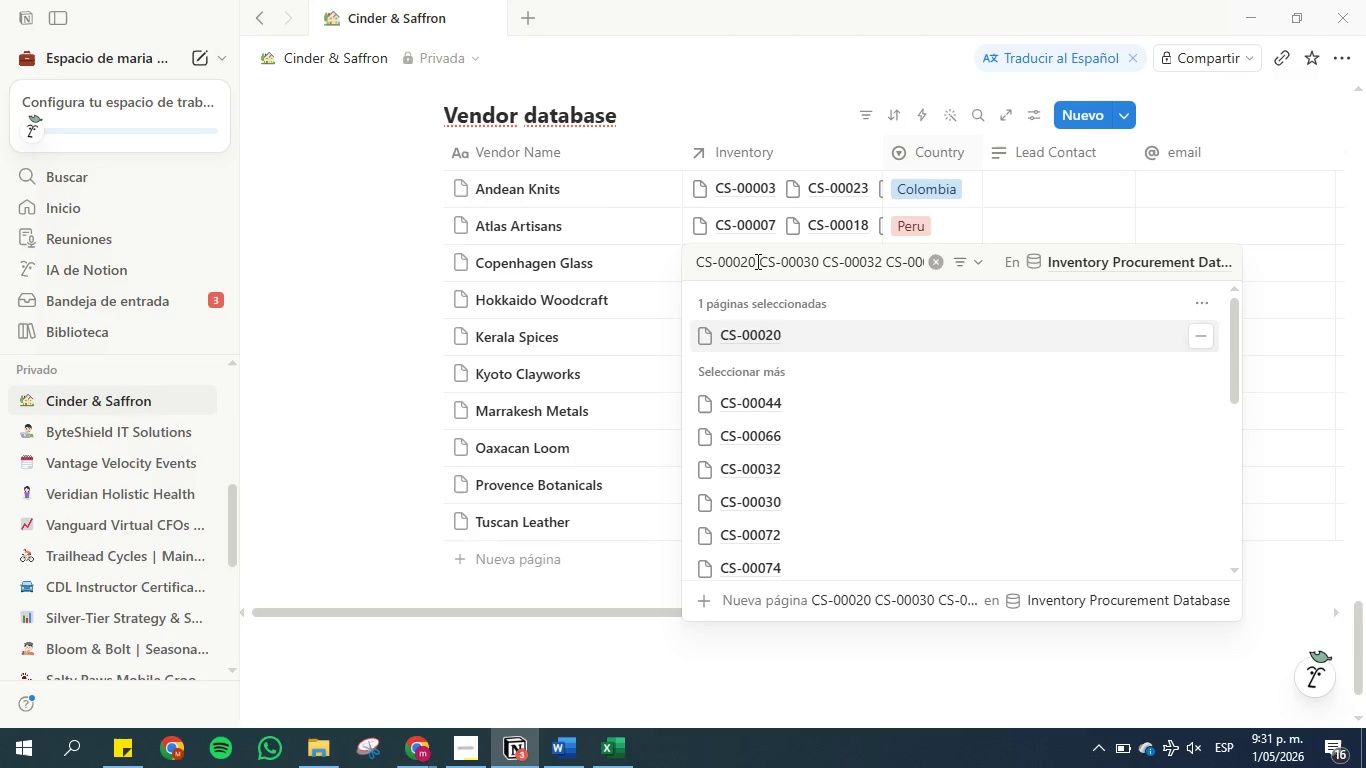 
left_click_drag(start_coordinate=[756, 261], to_coordinate=[692, 261])
 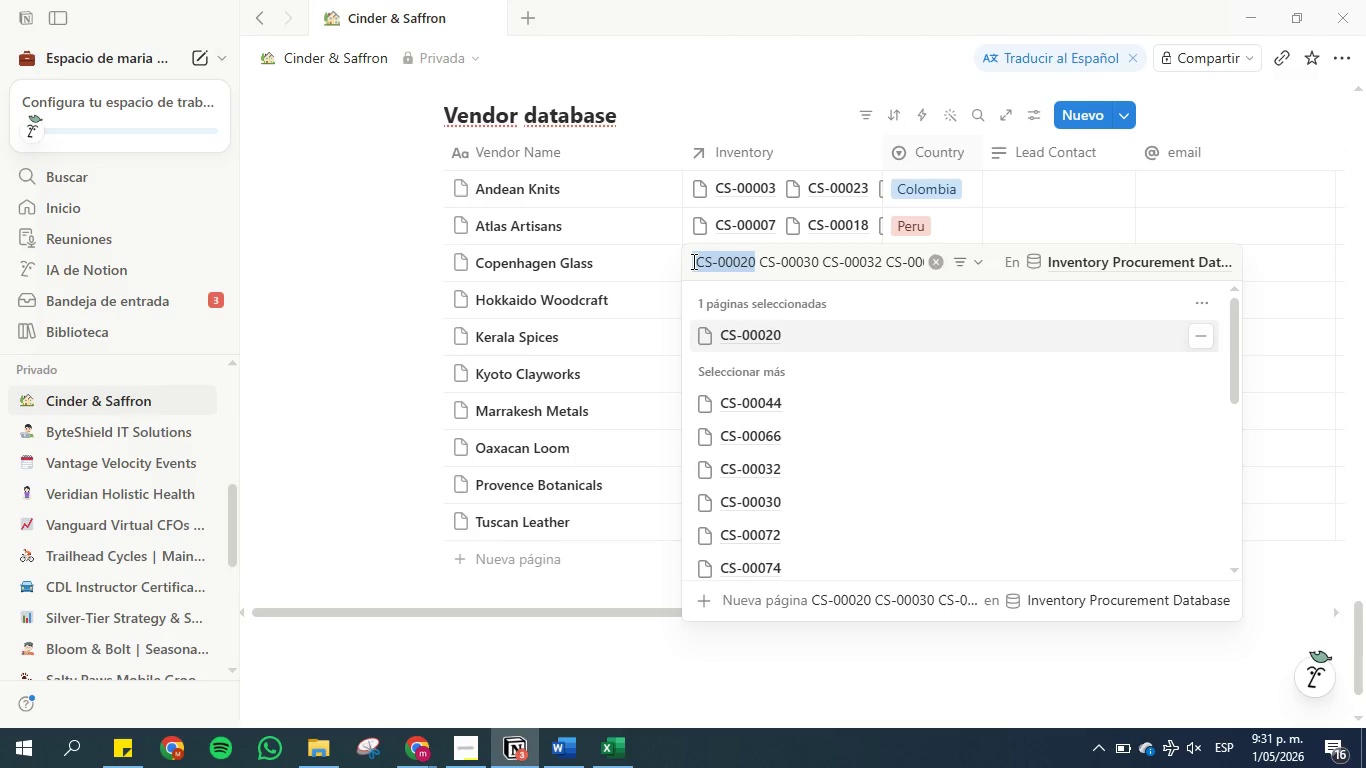 
key(Backspace)
 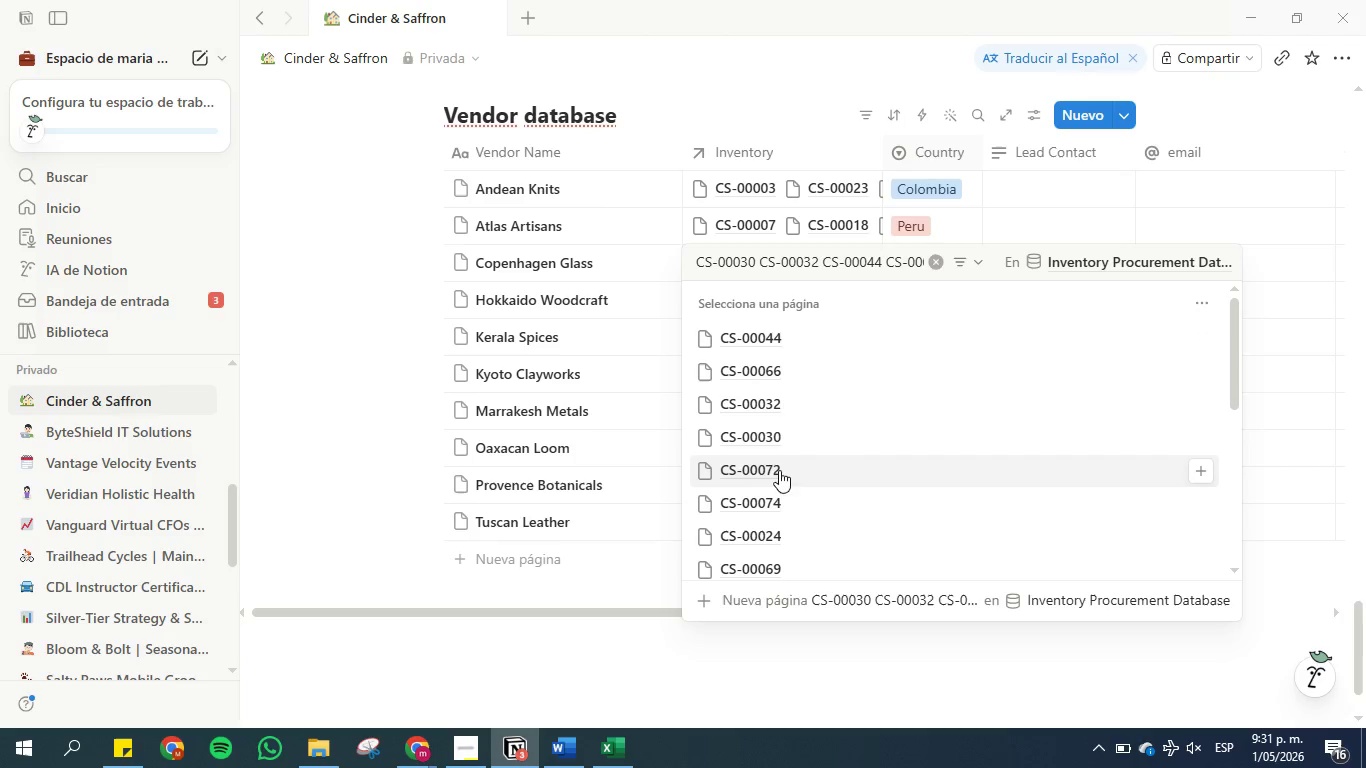 
left_click([779, 436])
 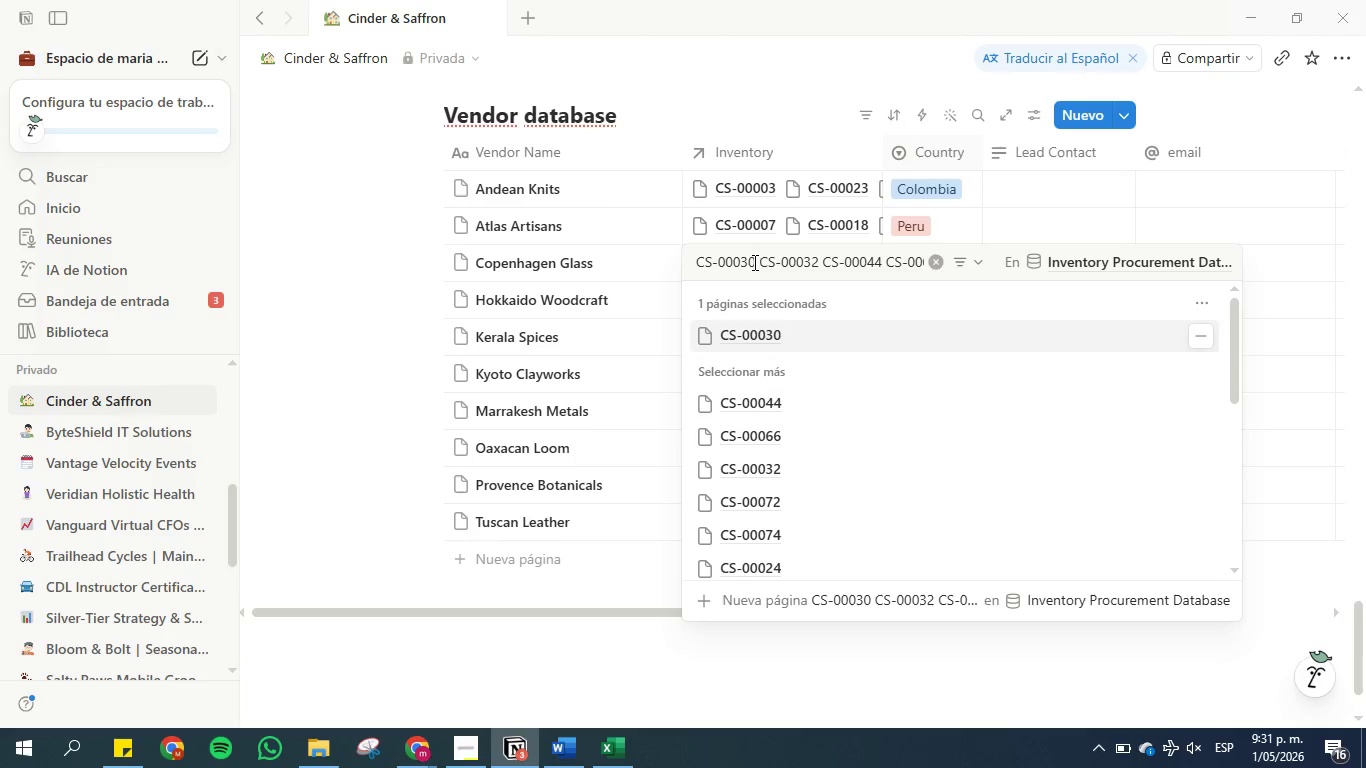 
left_click_drag(start_coordinate=[753, 262], to_coordinate=[691, 266])
 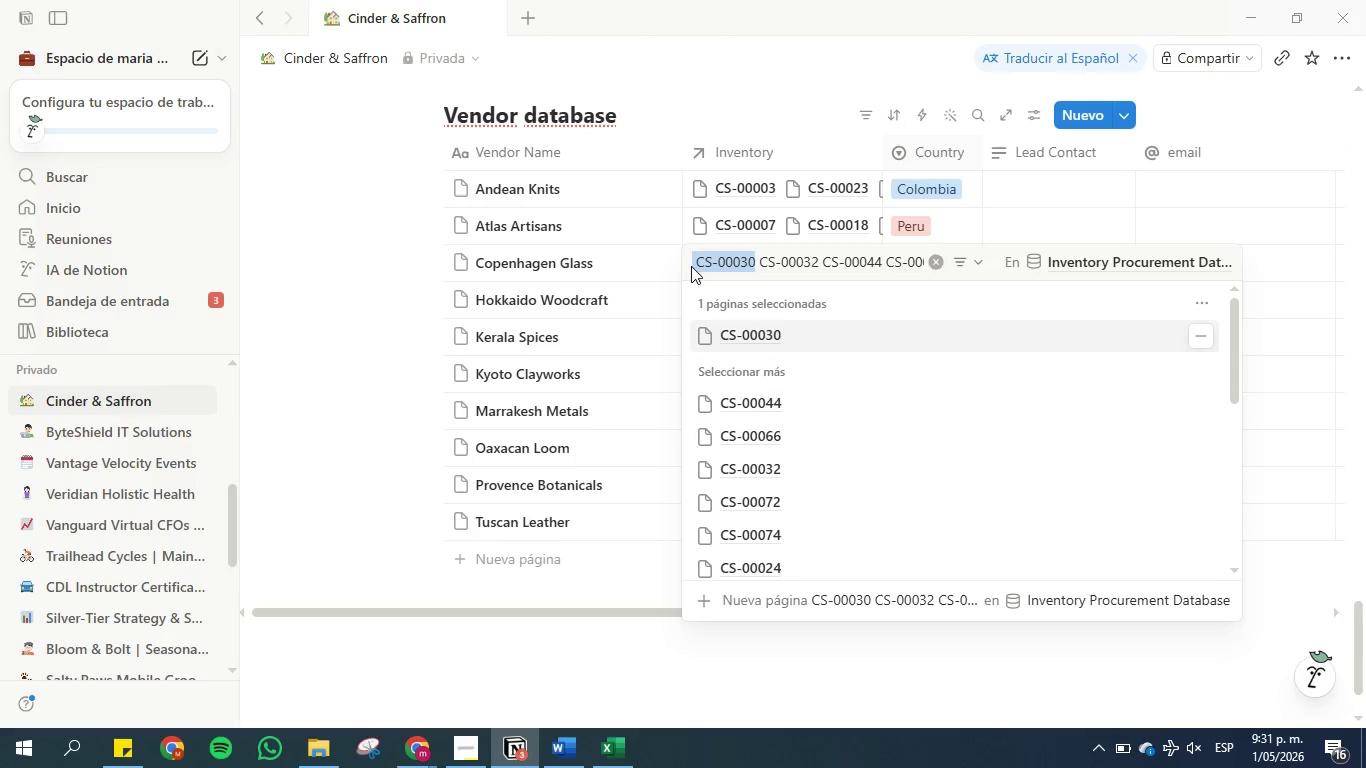 
key(Backspace)
 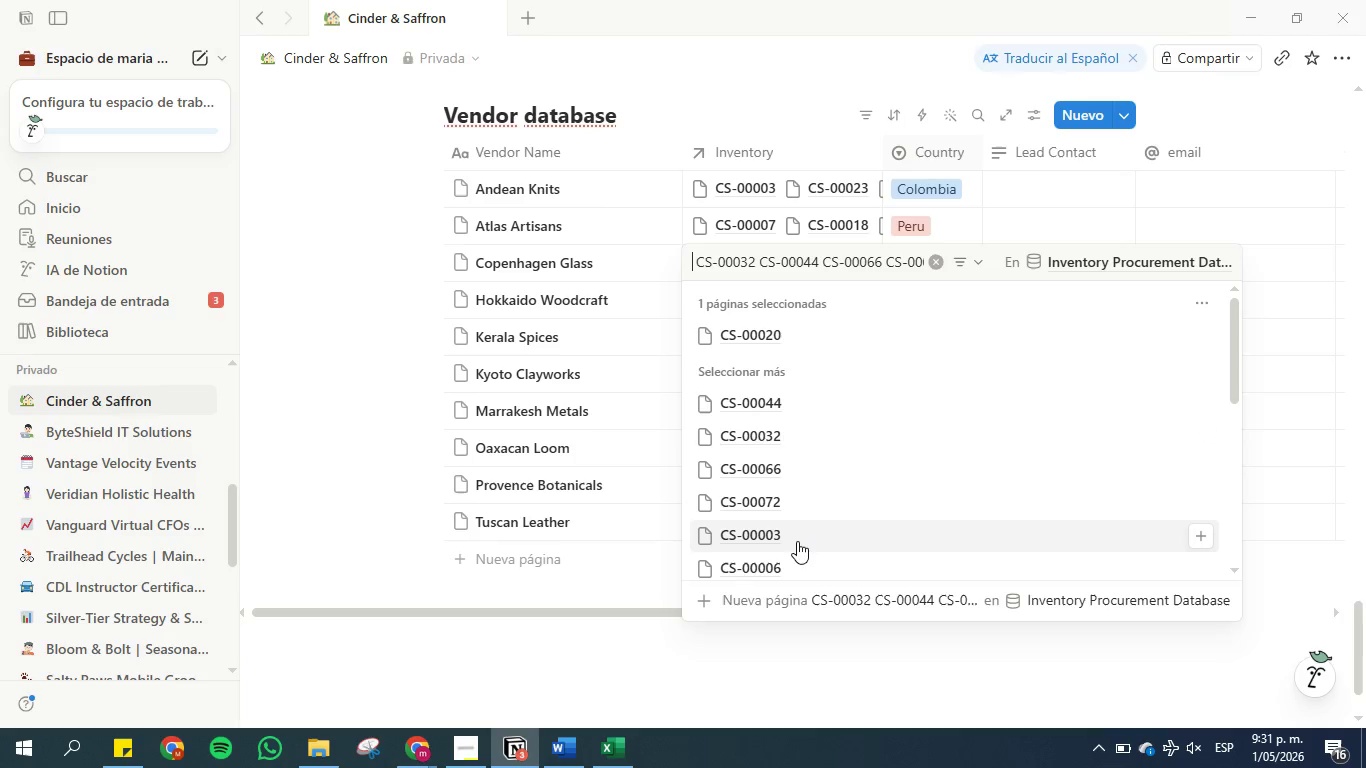 
left_click([768, 436])
 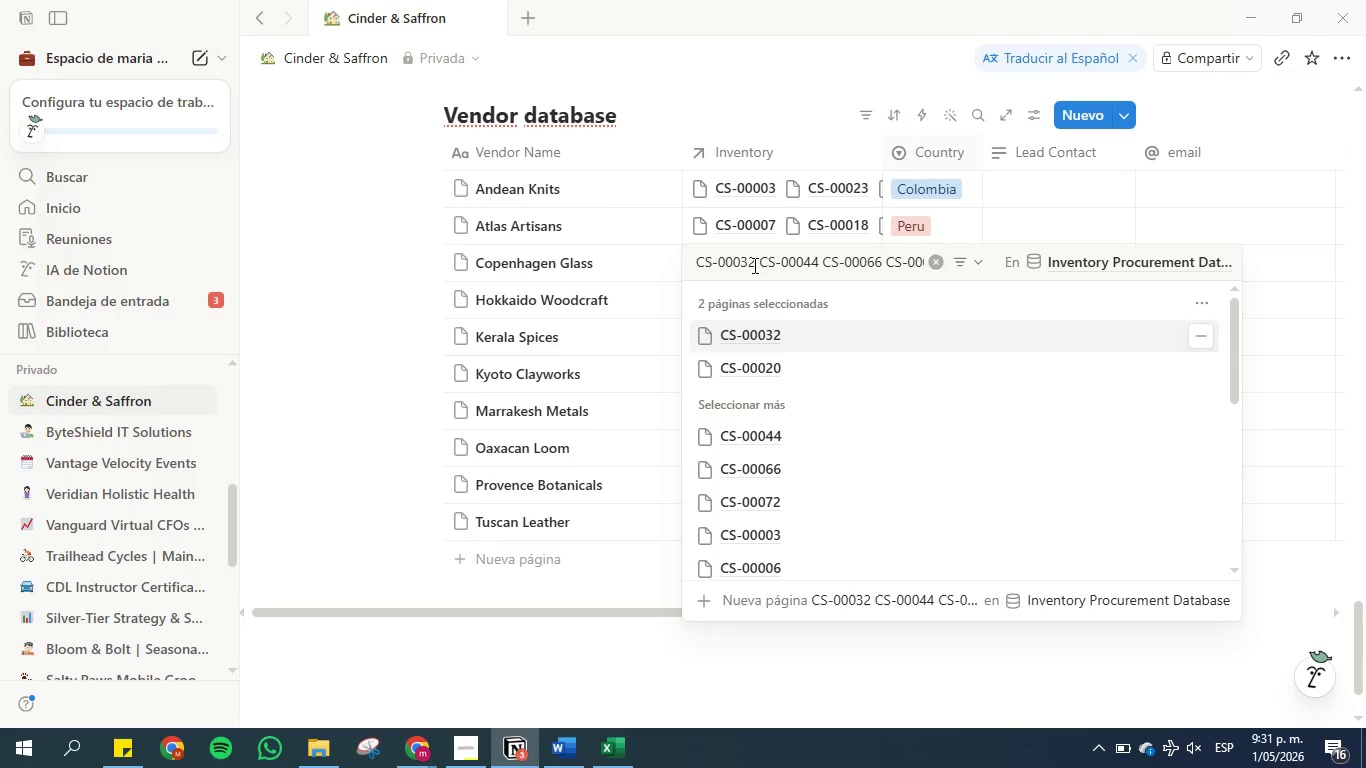 
left_click_drag(start_coordinate=[754, 264], to_coordinate=[672, 269])
 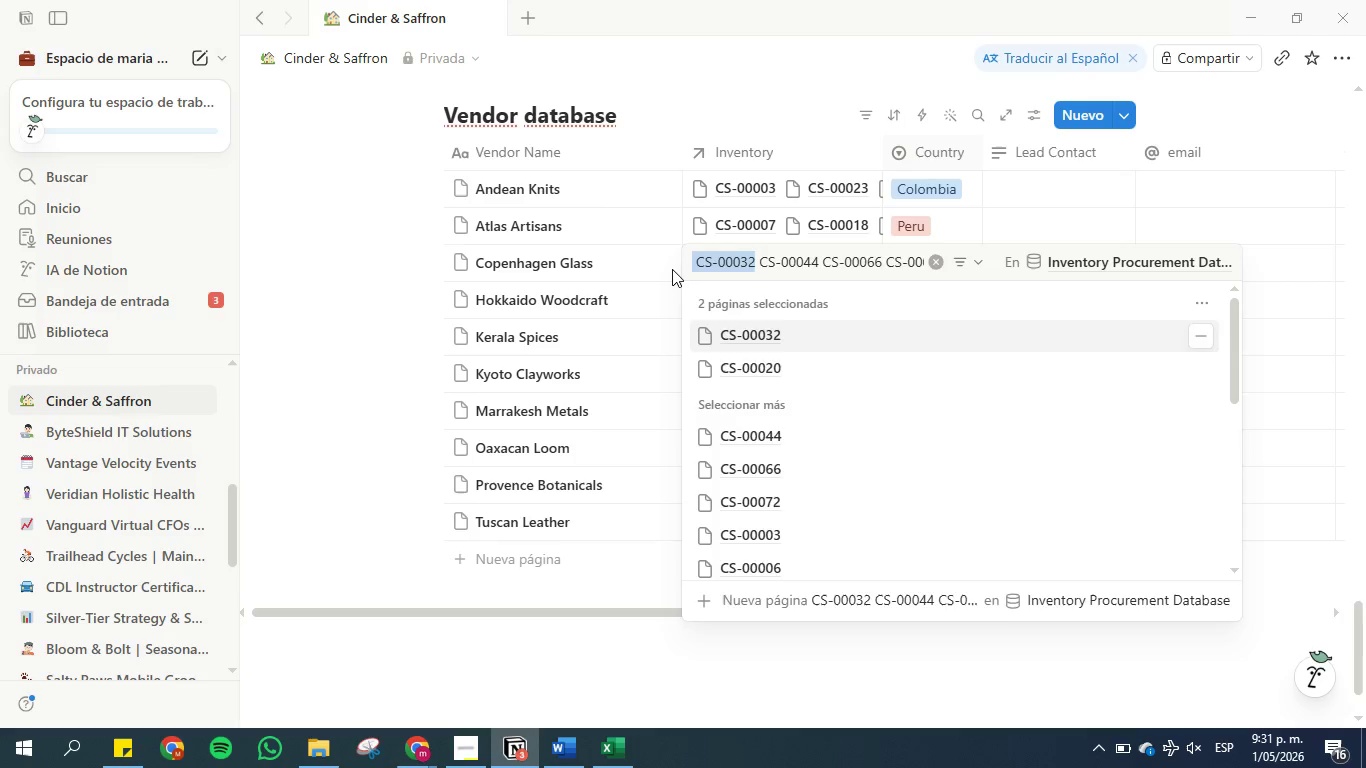 
key(Backspace)
 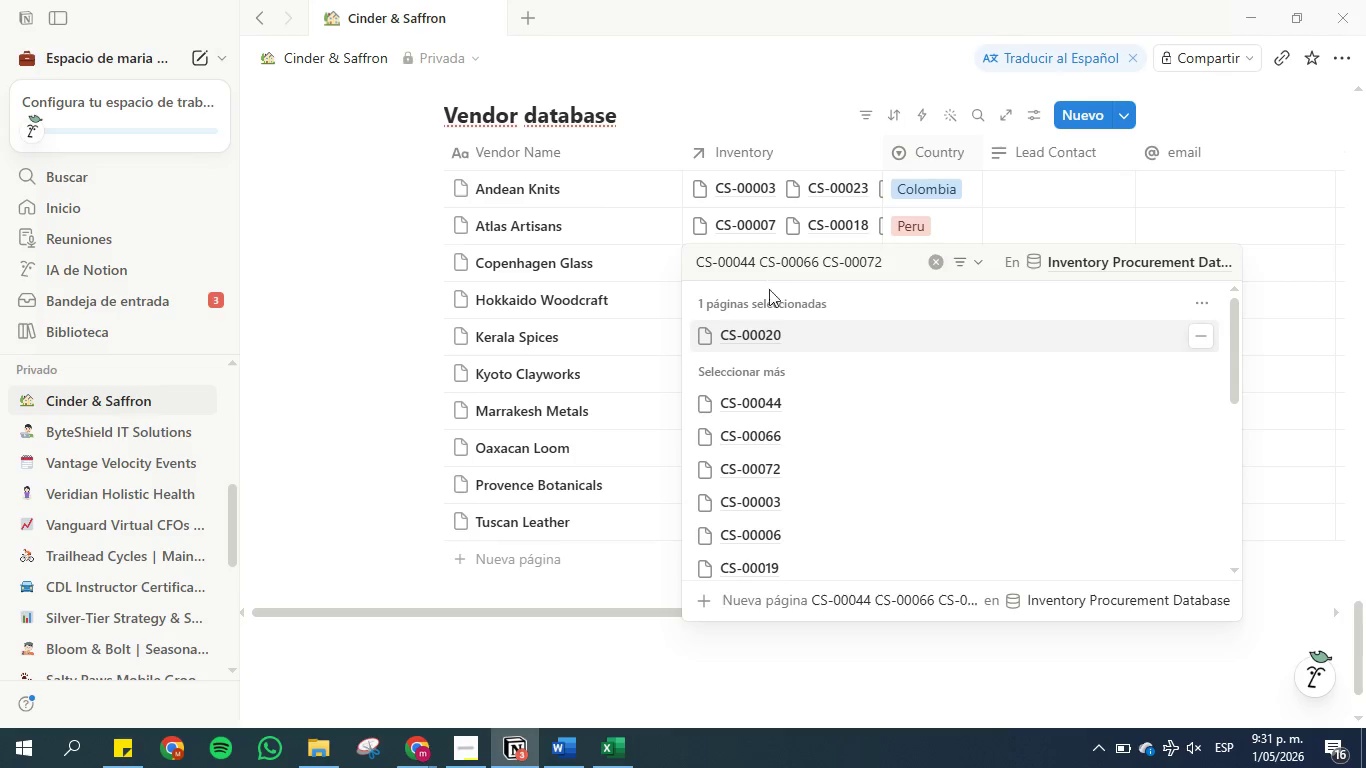 
left_click([782, 408])
 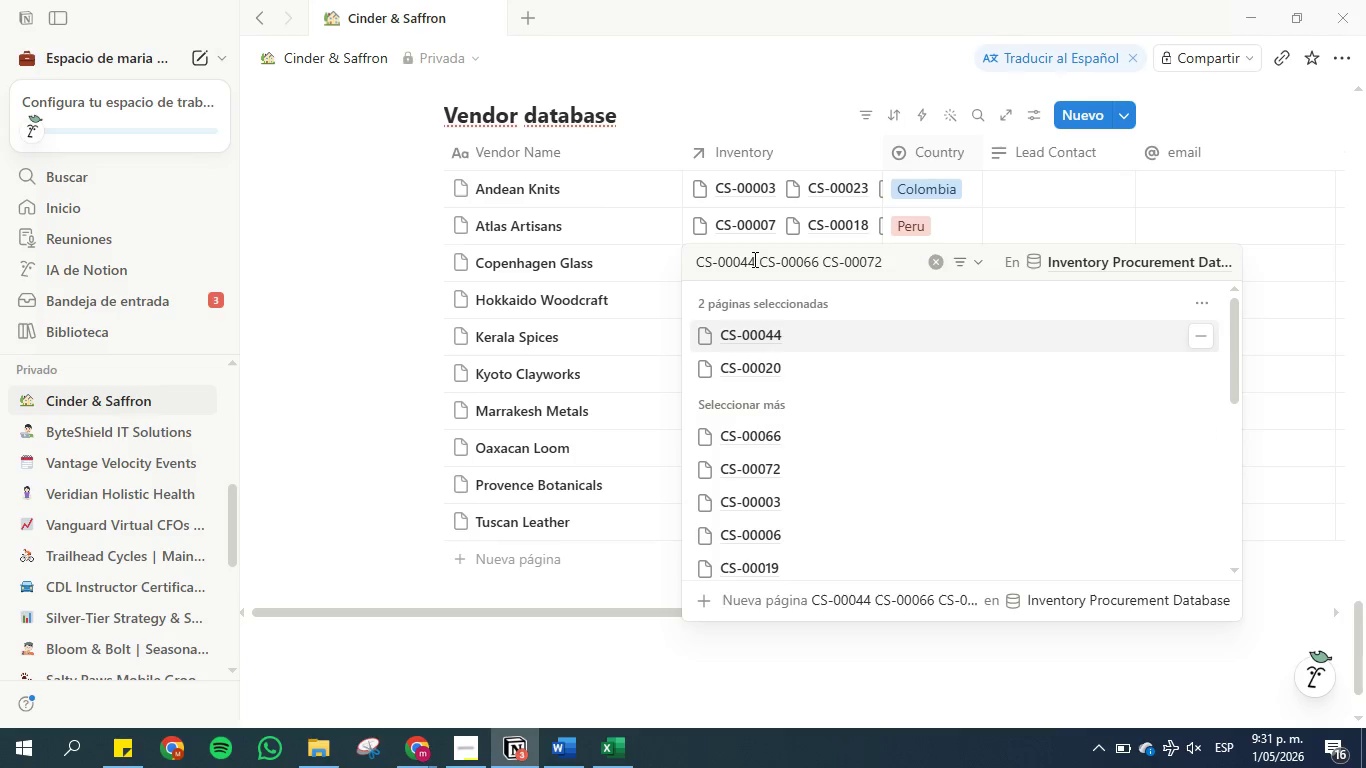 
left_click_drag(start_coordinate=[753, 259], to_coordinate=[700, 260])
 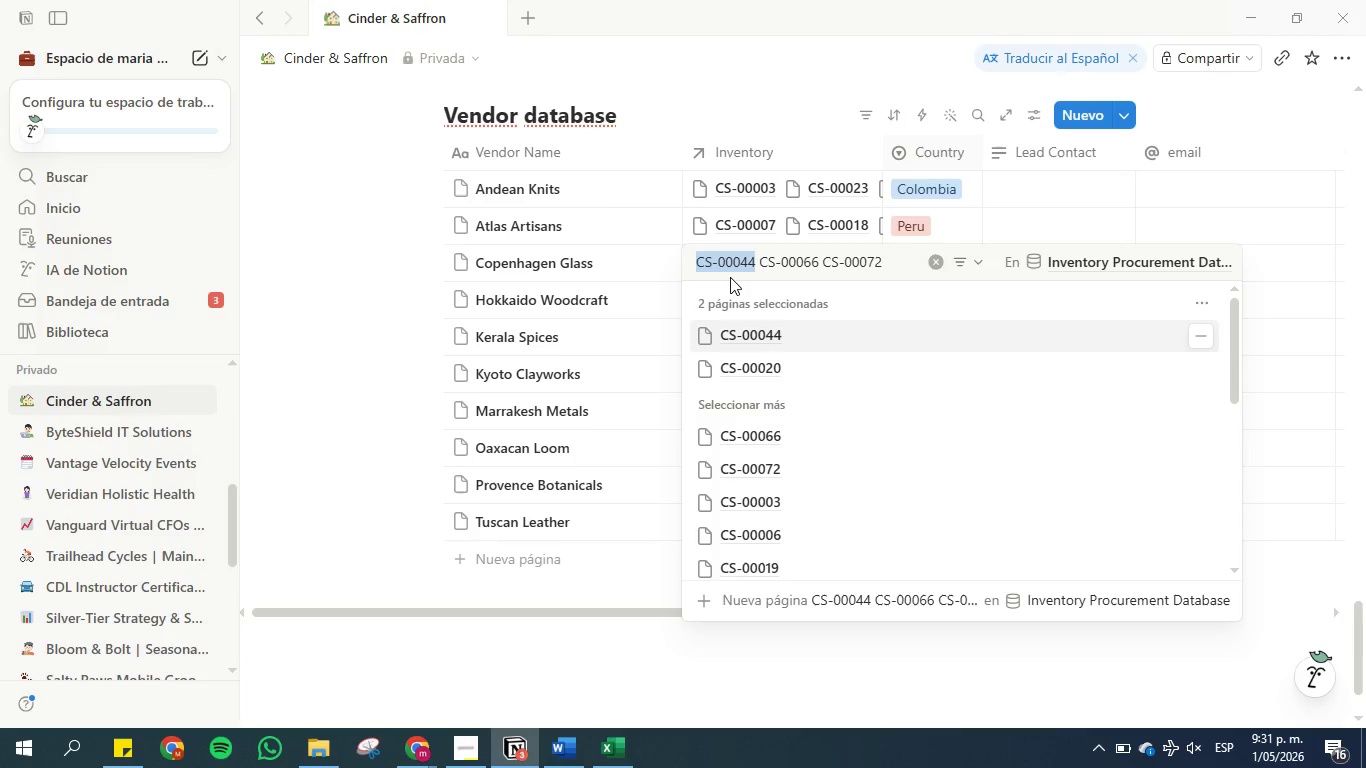 
key(Backspace)
 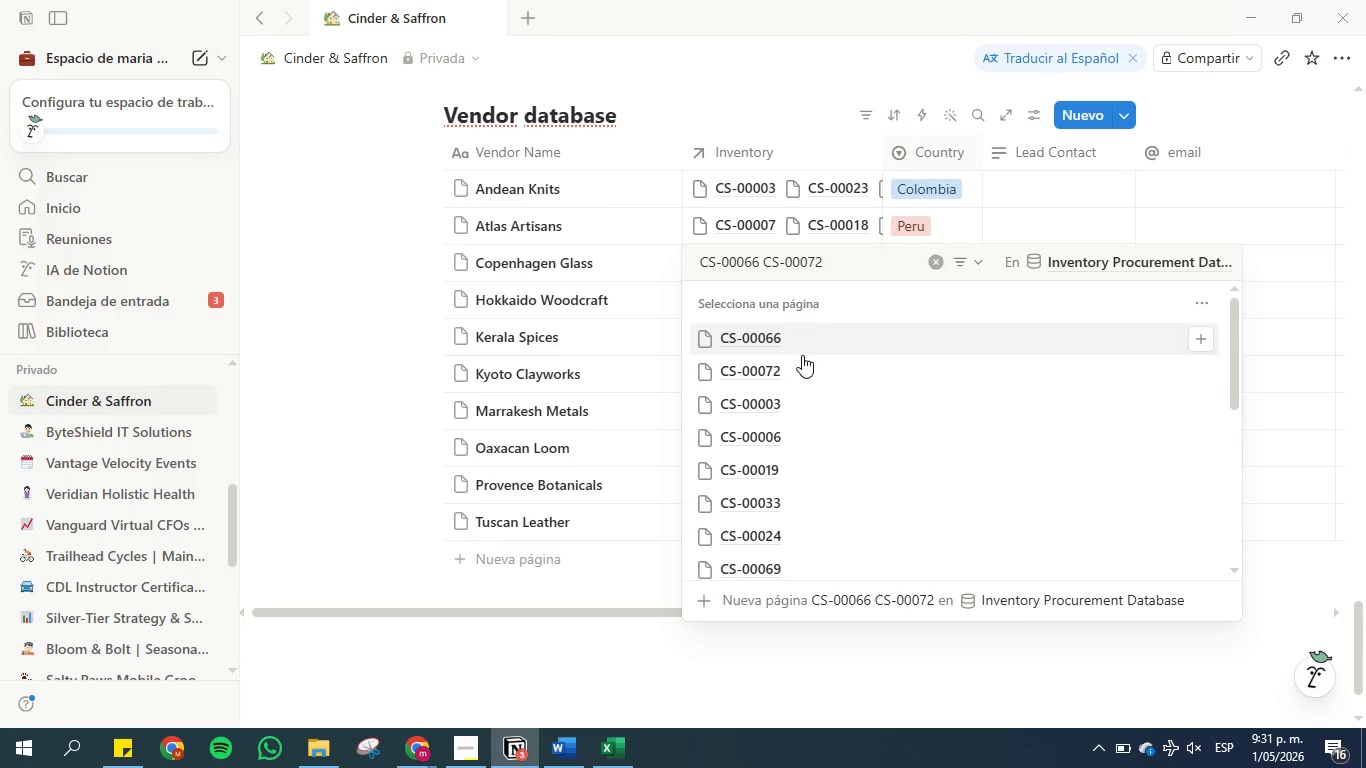 
left_click([802, 345])
 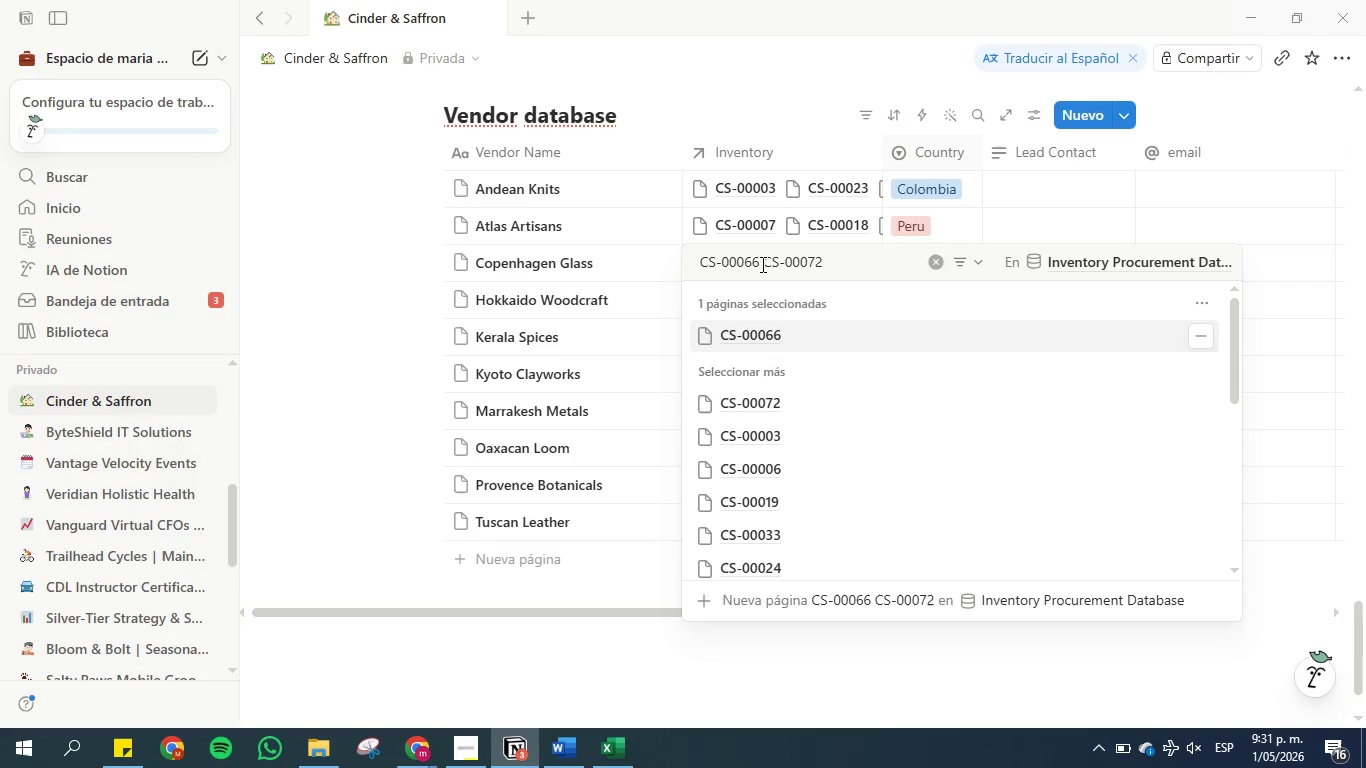 
left_click_drag(start_coordinate=[757, 263], to_coordinate=[697, 265])
 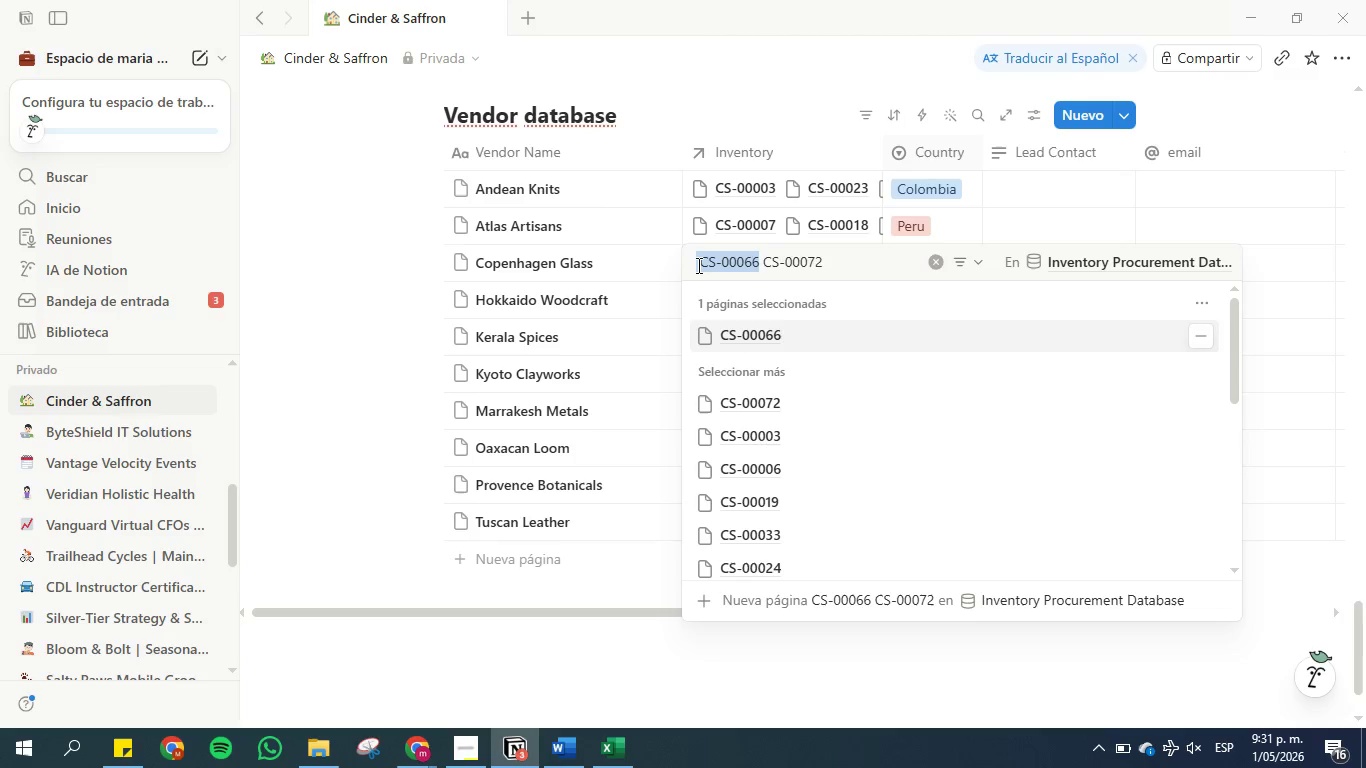 
key(Backspace)
 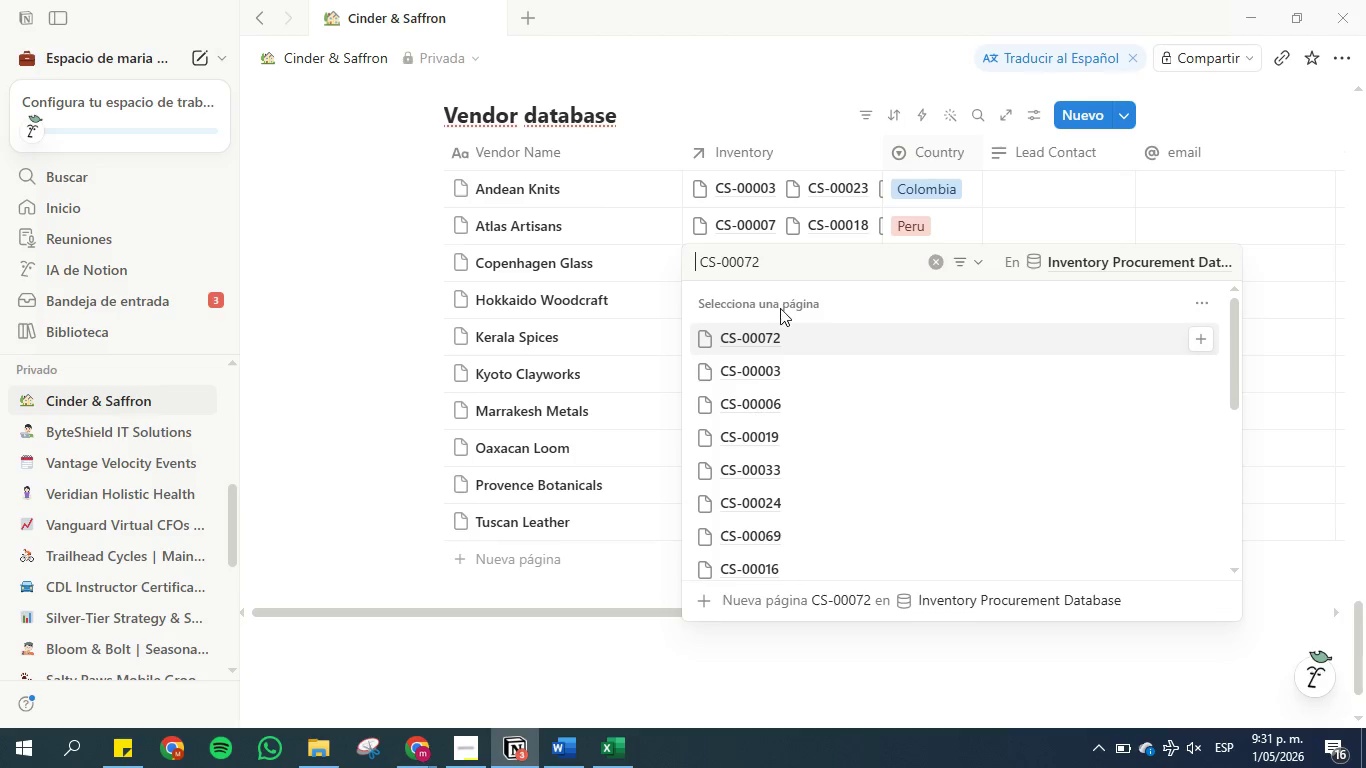 
left_click([784, 331])
 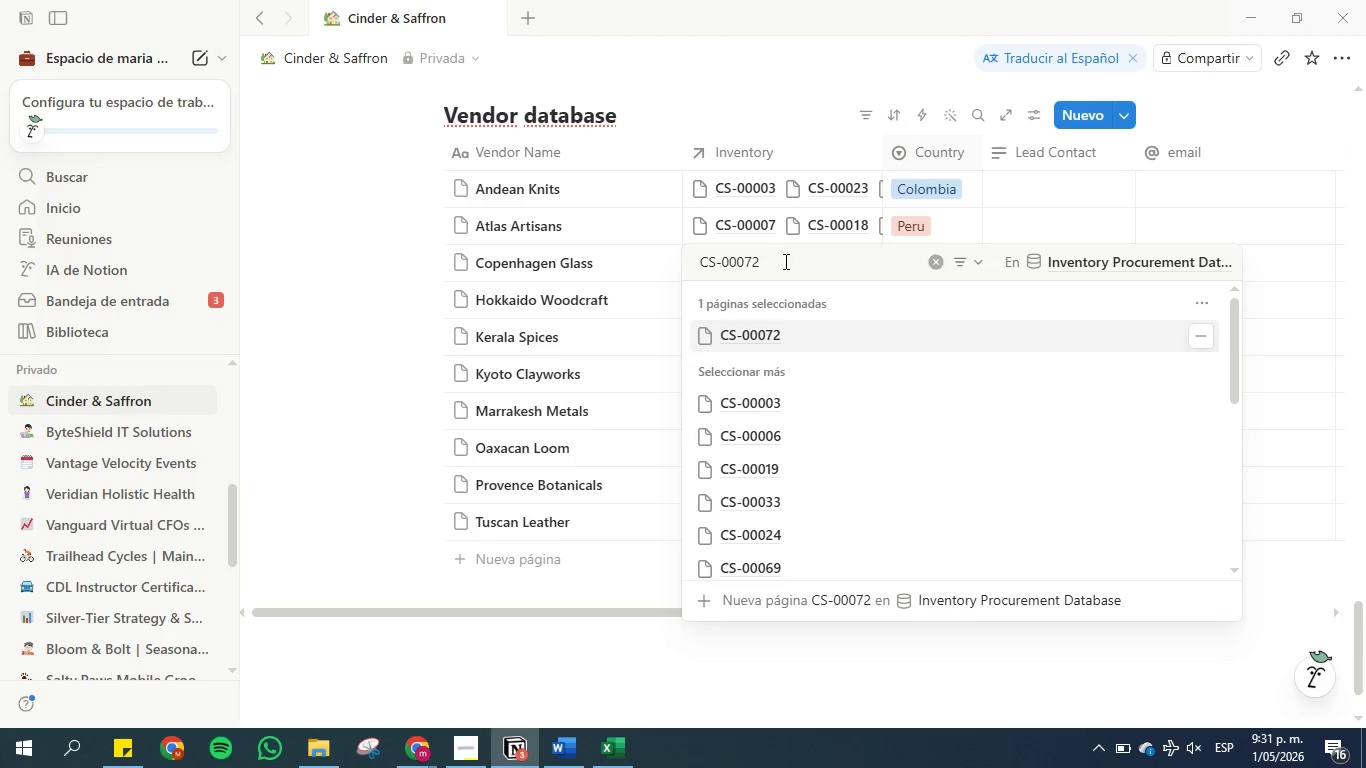 
left_click_drag(start_coordinate=[782, 257], to_coordinate=[656, 257])
 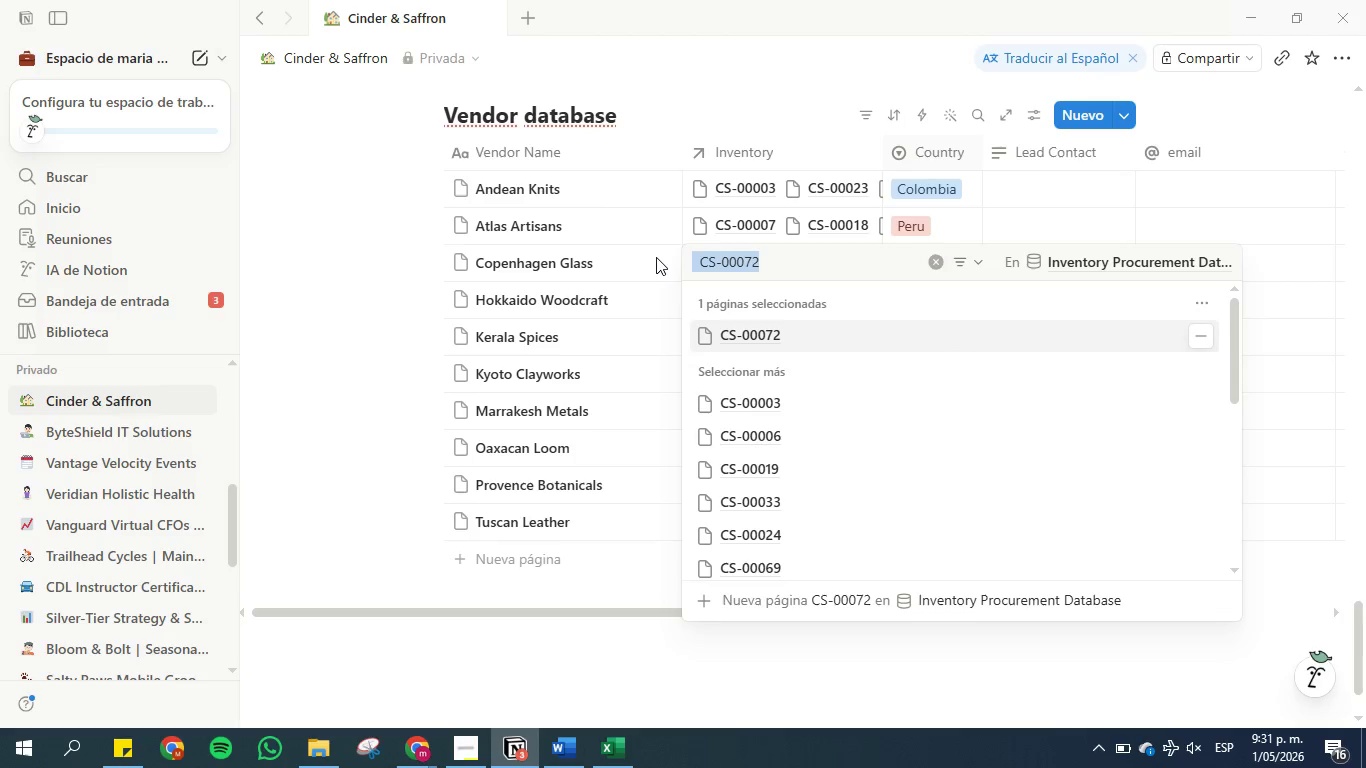 
key(Backspace)
 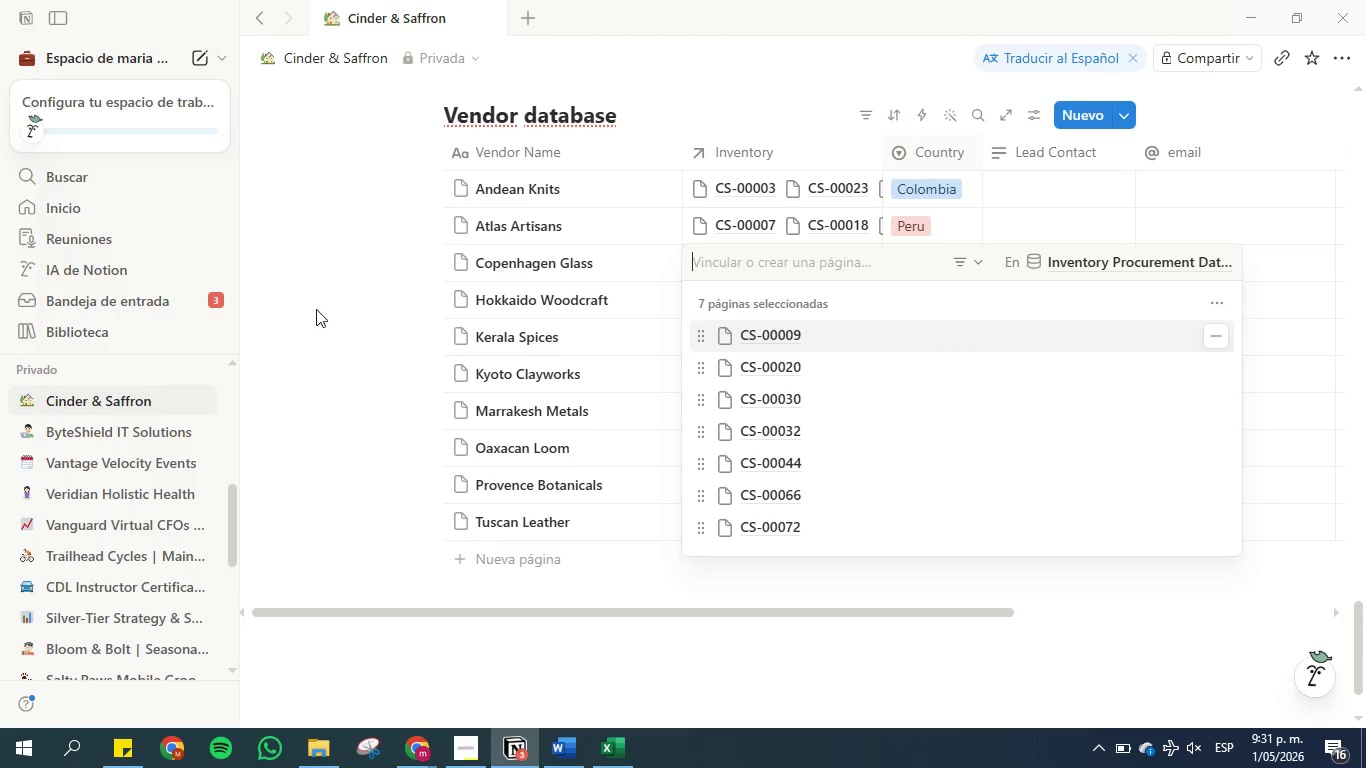 
left_click([330, 317])
 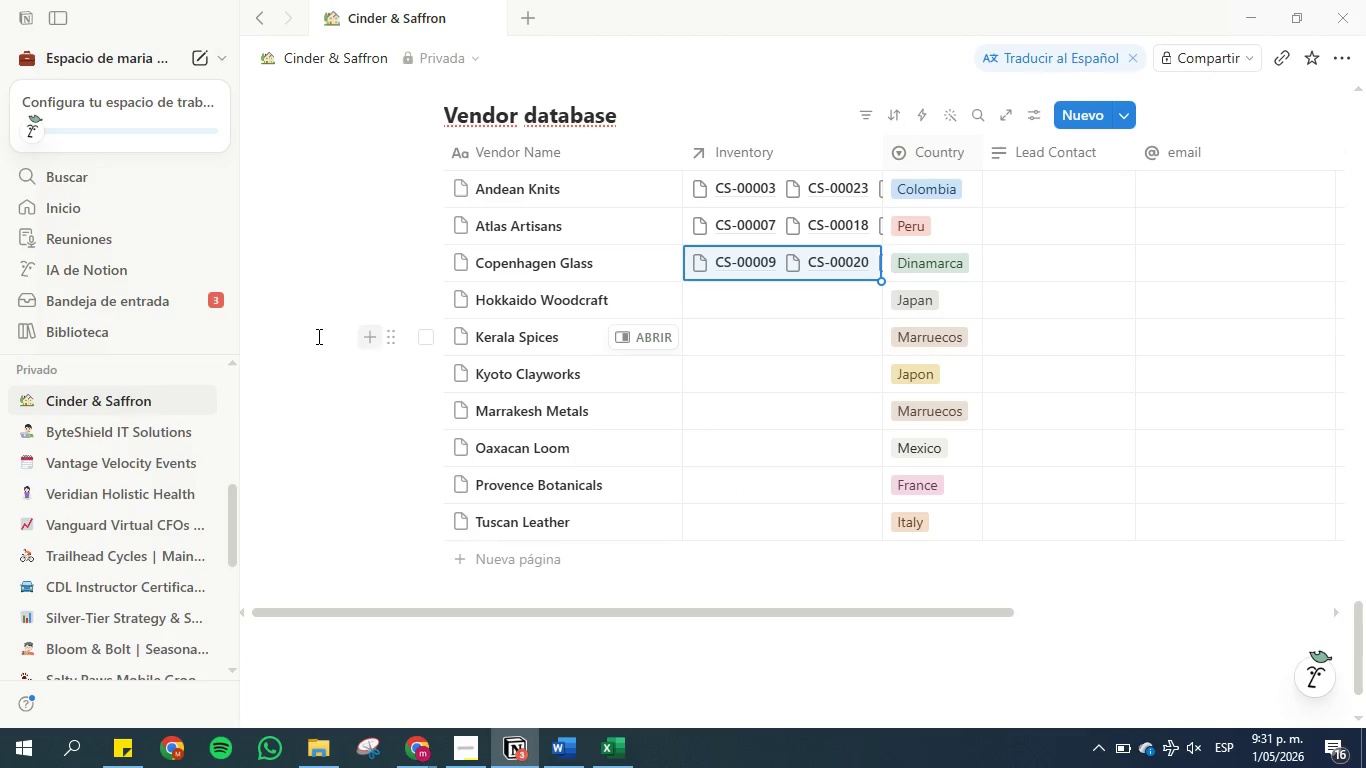 
scroll: coordinate [373, 295], scroll_direction: up, amount: 1.0
 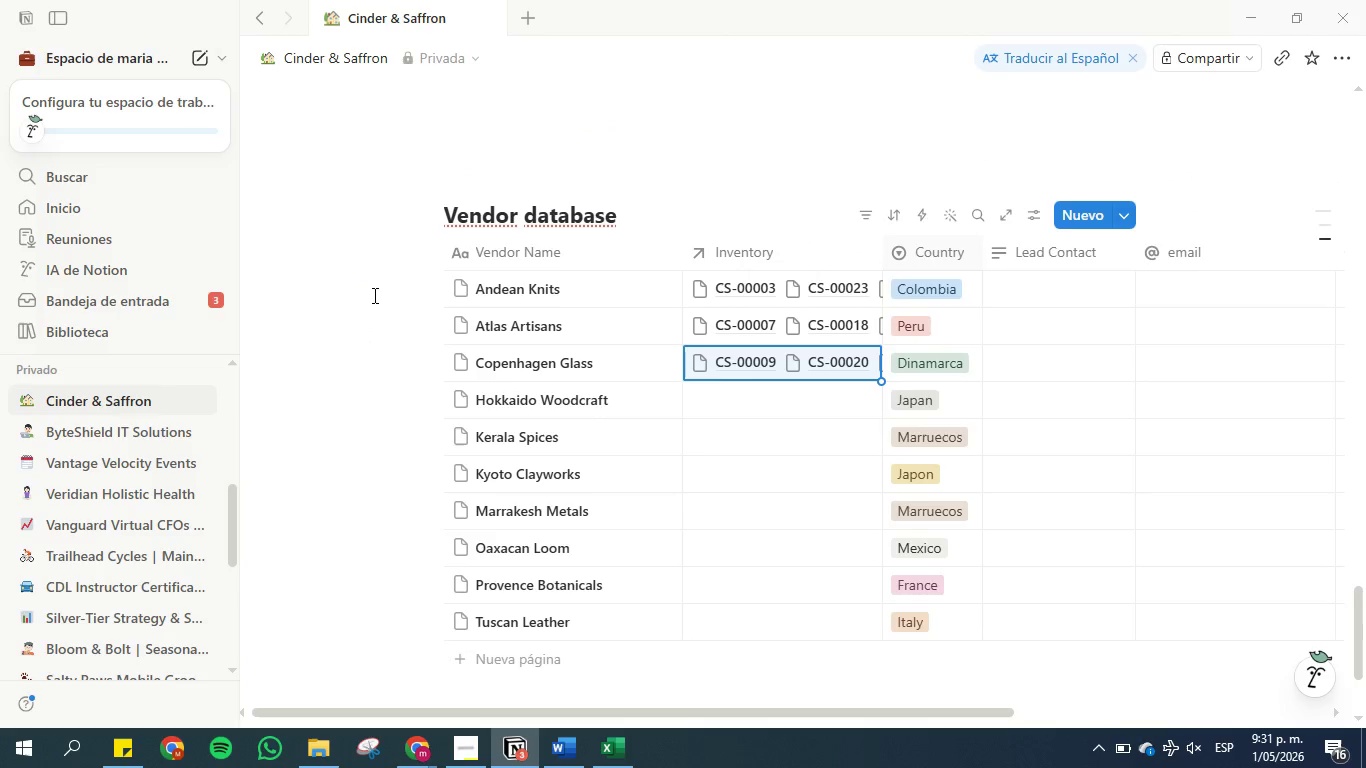 
scroll: coordinate [373, 295], scroll_direction: down, amount: 1.0
 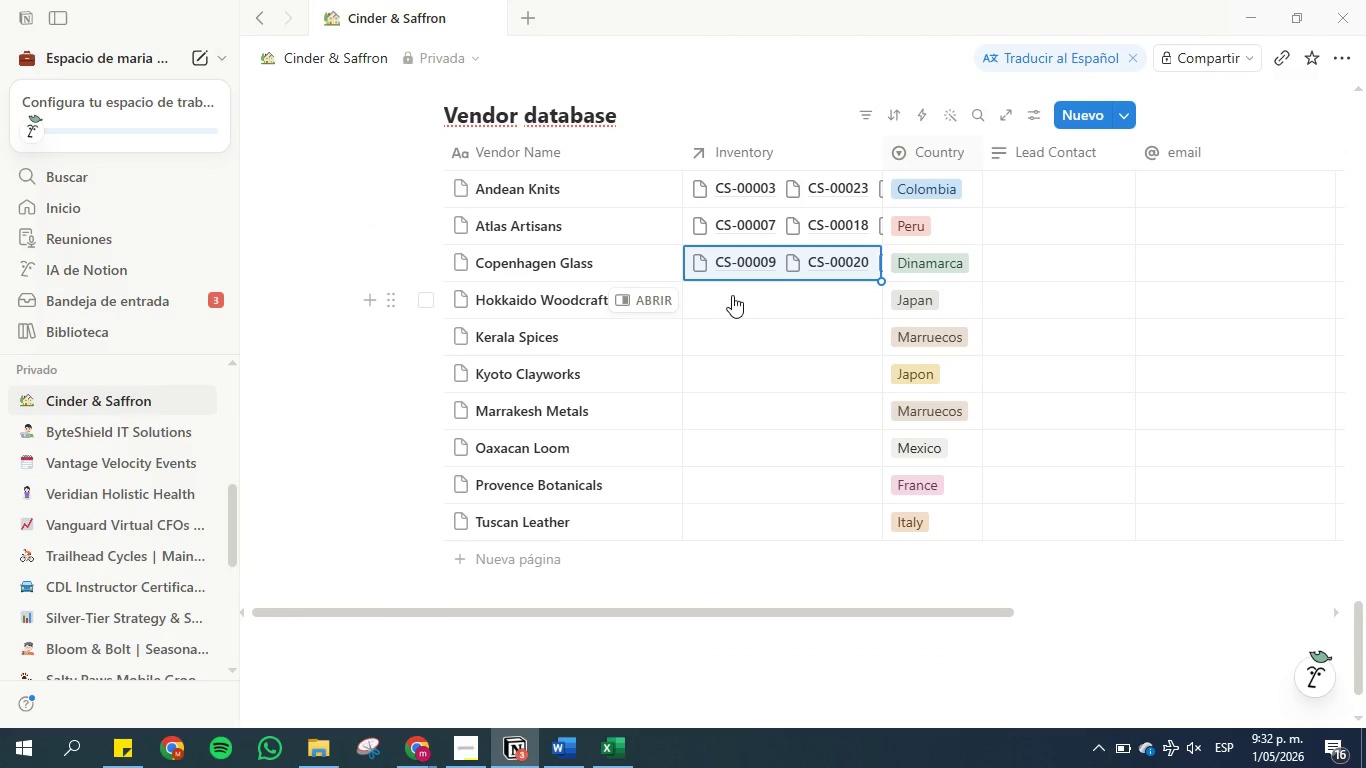 
wait(13.75)
 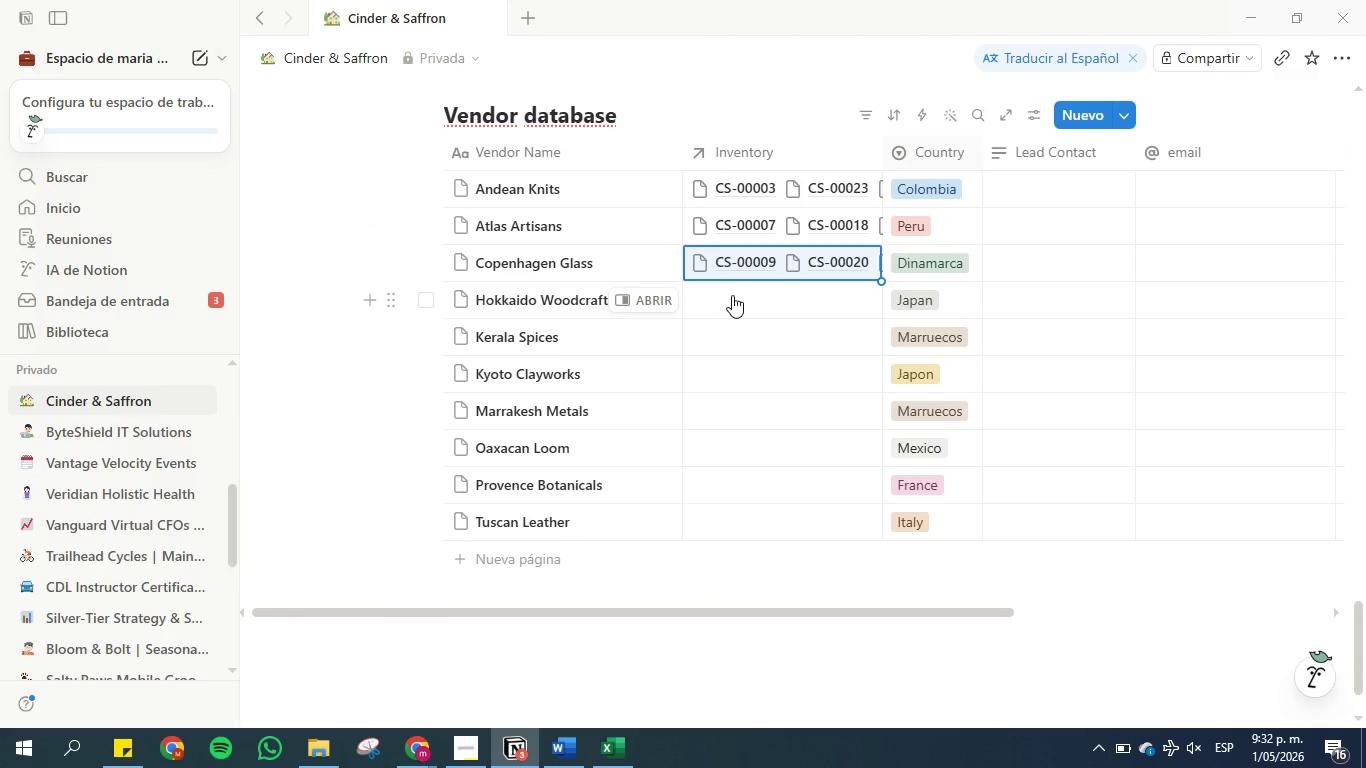 
key(ArrowDown)
 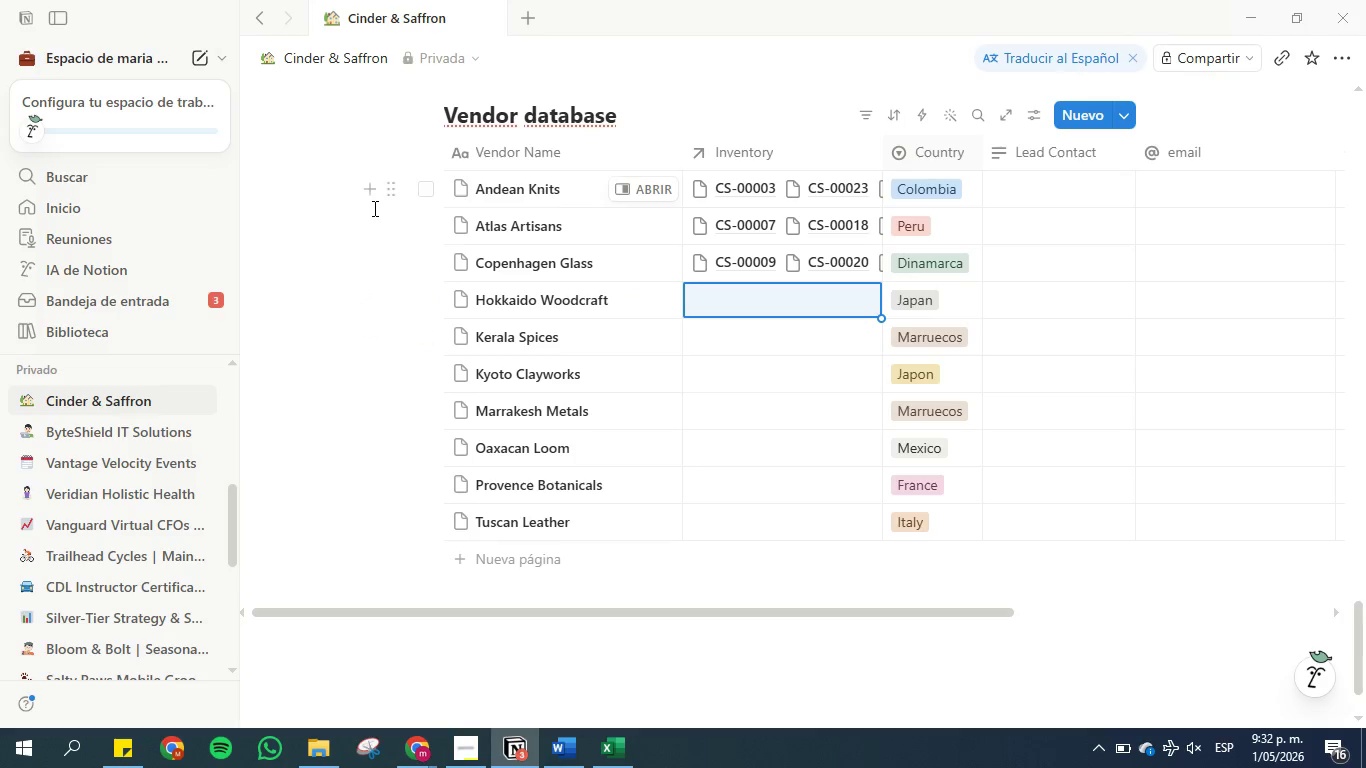 
wait(7.14)
 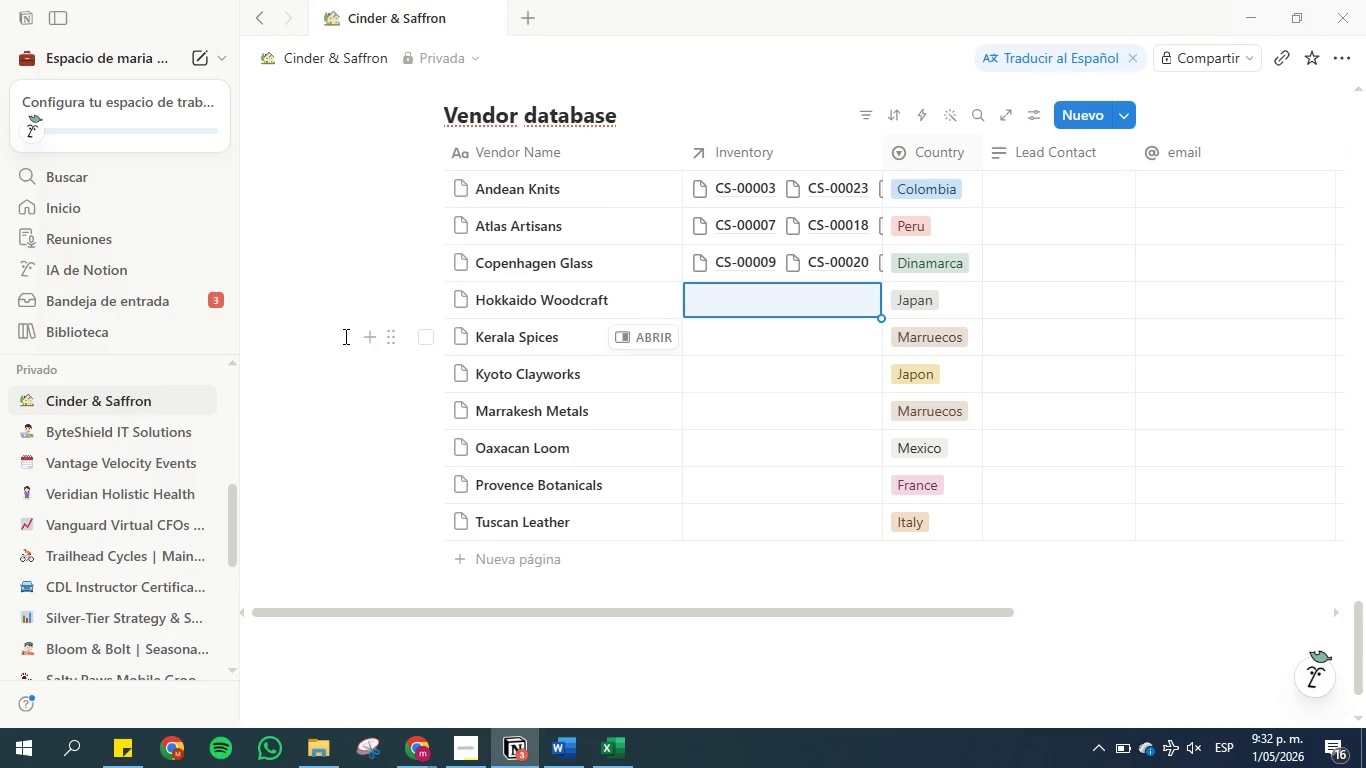 
mouse_move([362, 214])
 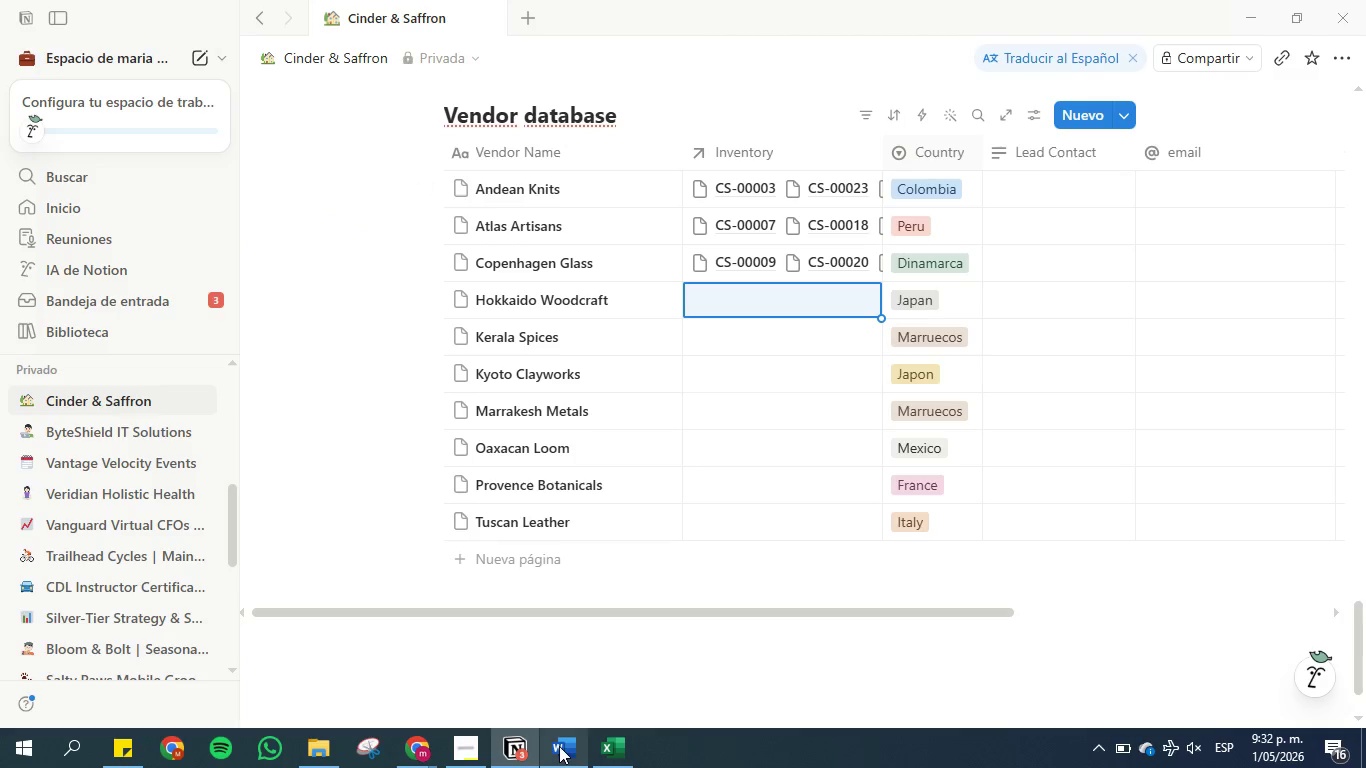 
left_click([559, 746])
 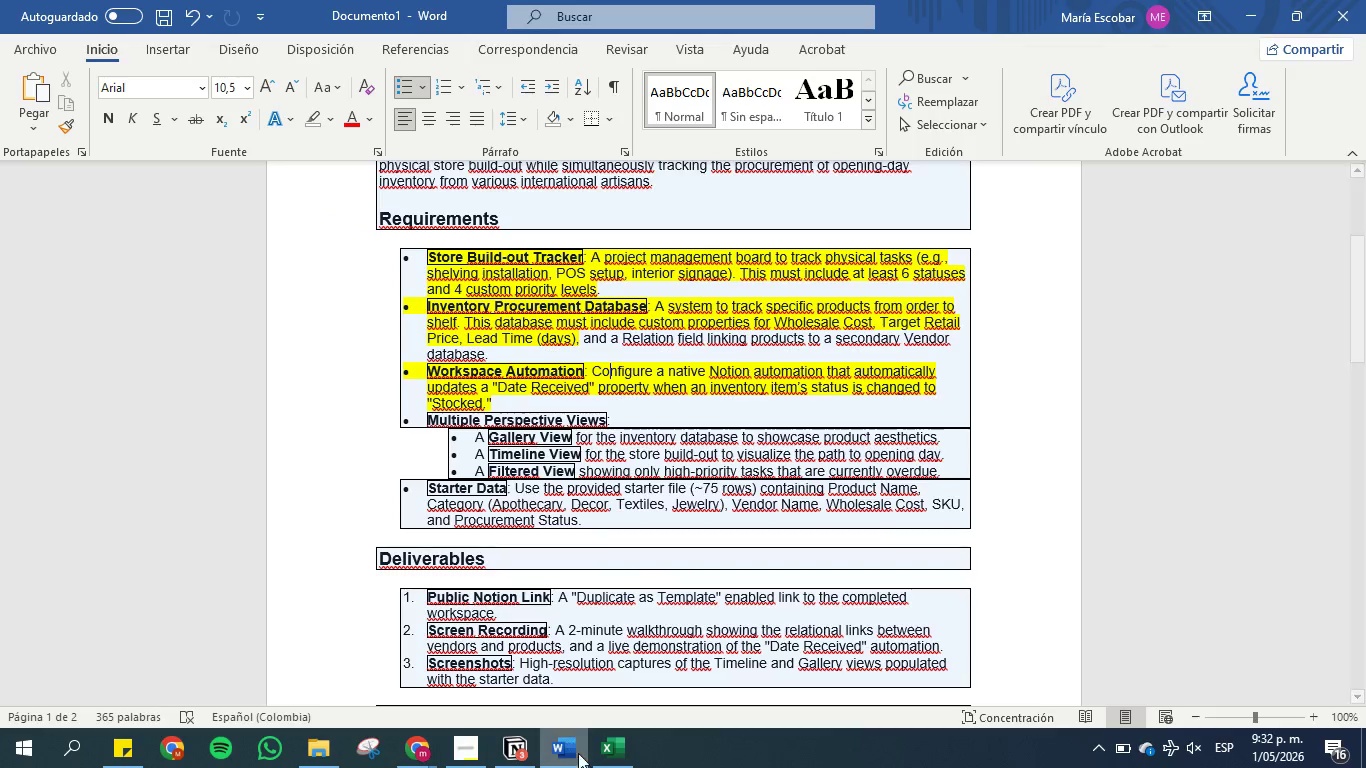 
left_click([599, 753])
 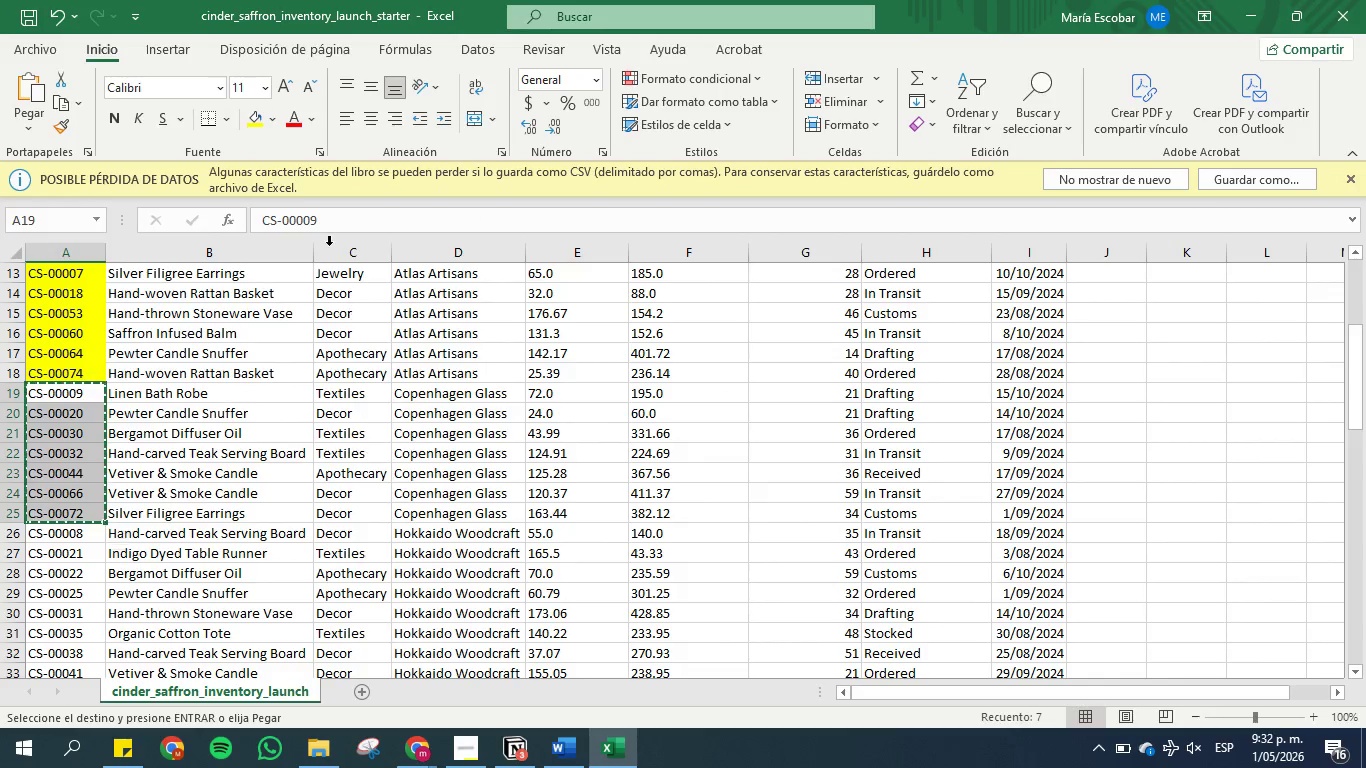 
left_click([246, 121])
 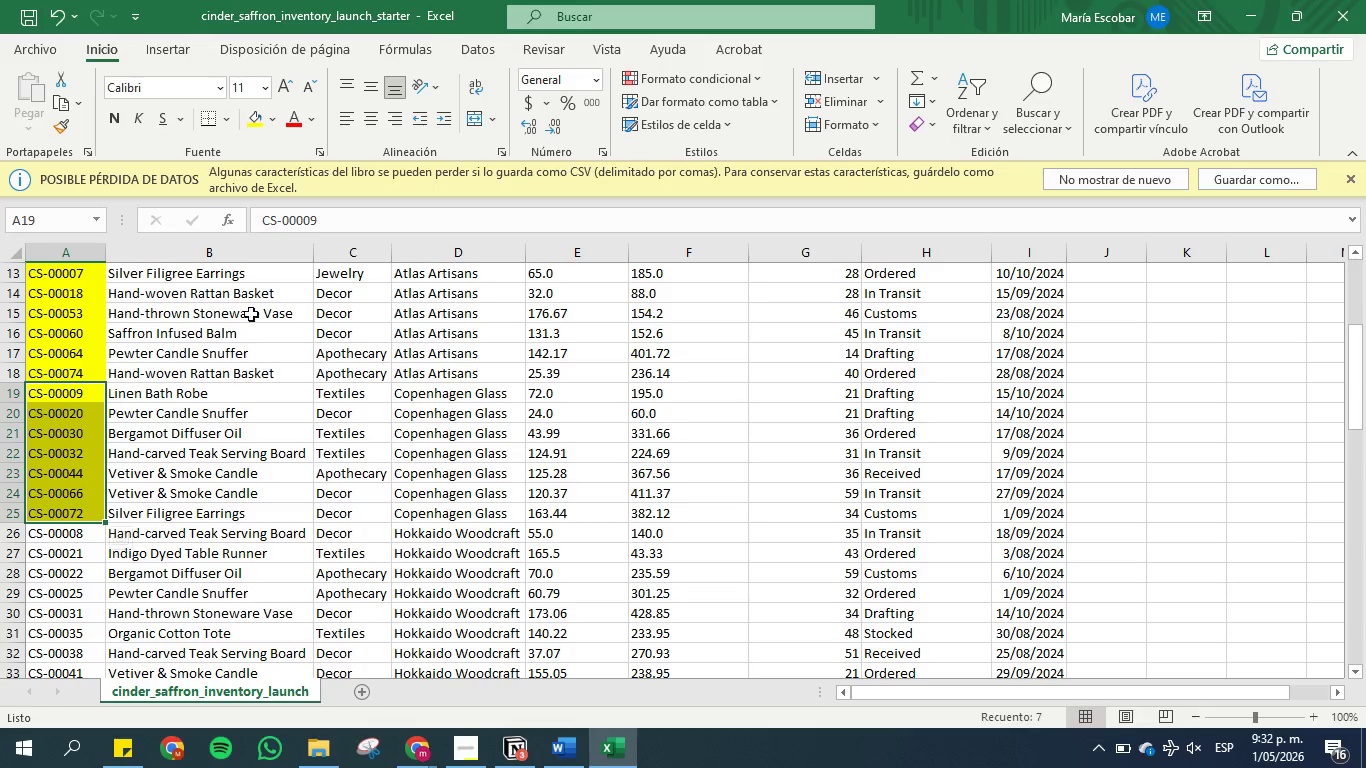 
scroll: coordinate [430, 469], scroll_direction: down, amount: 2.0
 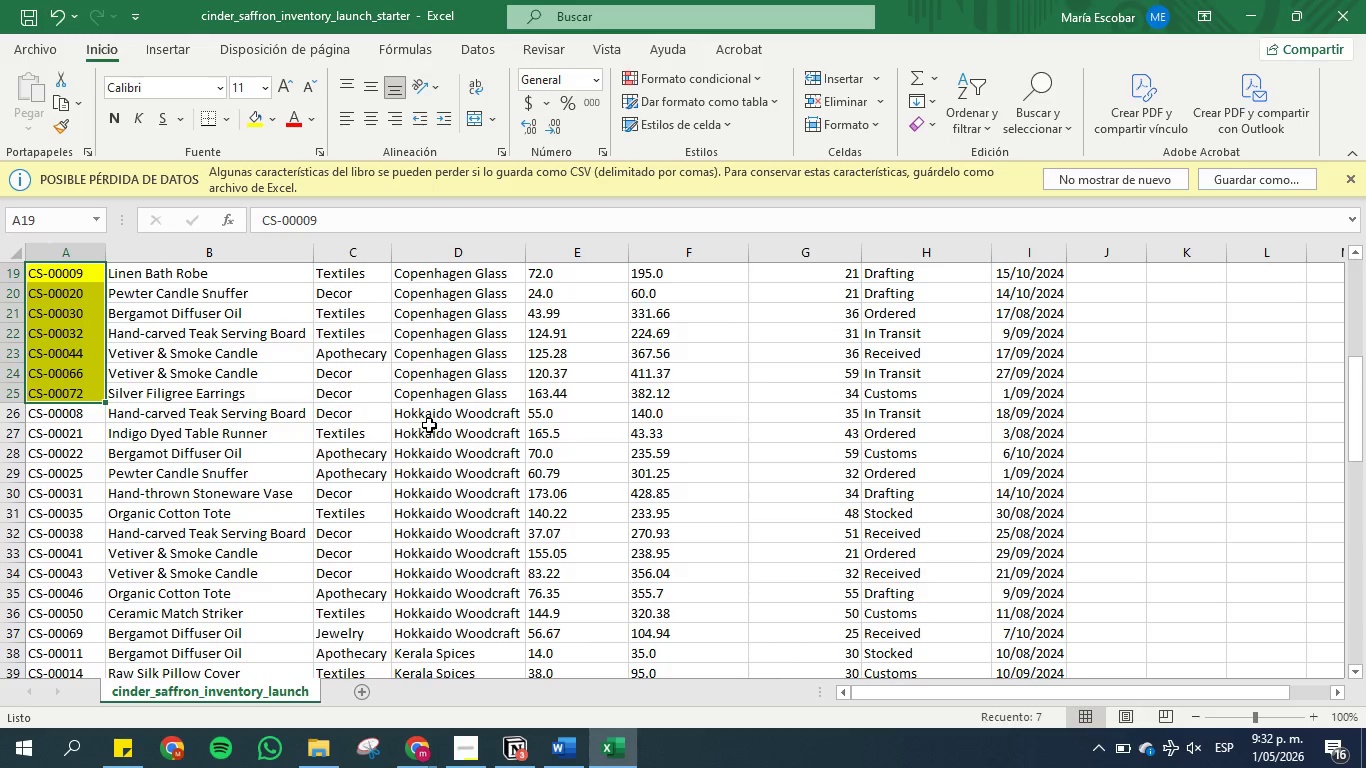 
left_click([425, 417])
 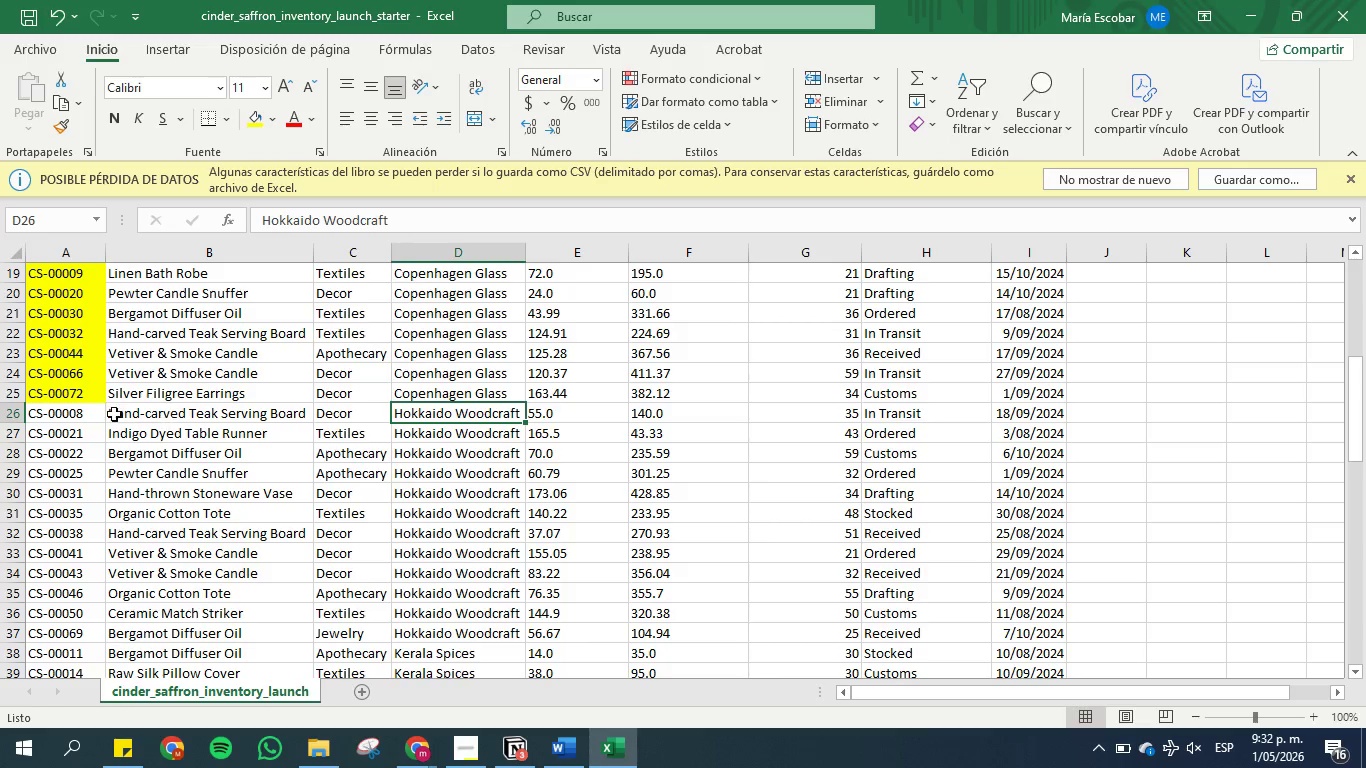 
left_click([75, 413])
 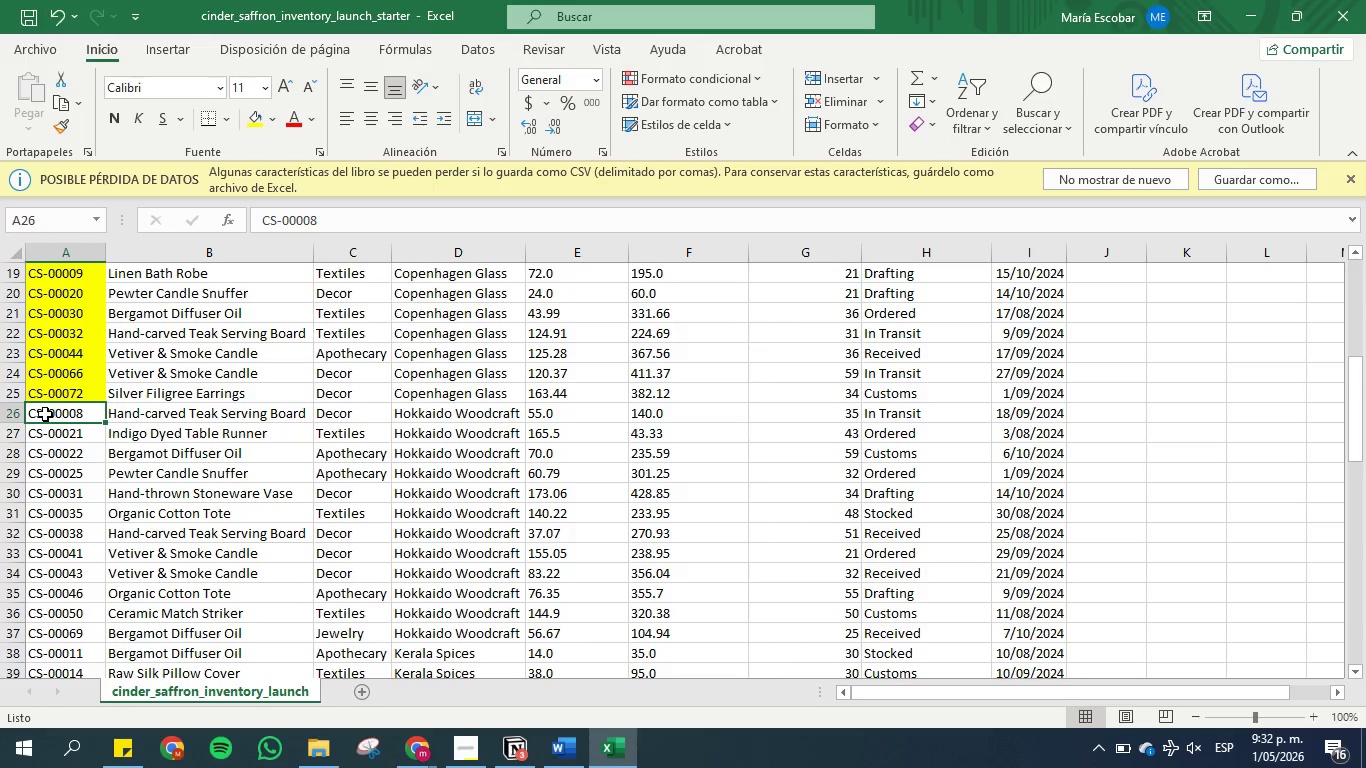 
left_click_drag(start_coordinate=[45, 414], to_coordinate=[97, 629])
 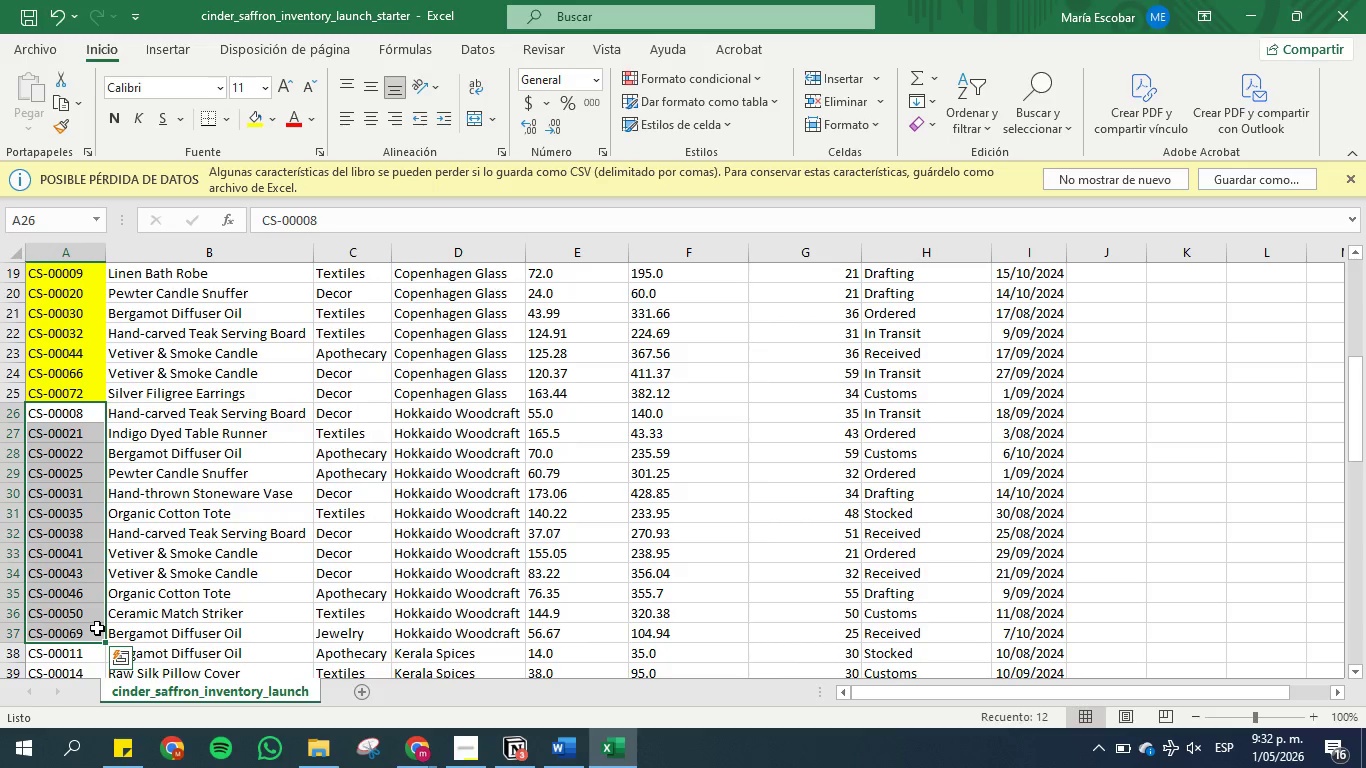 
key(Control+C)
 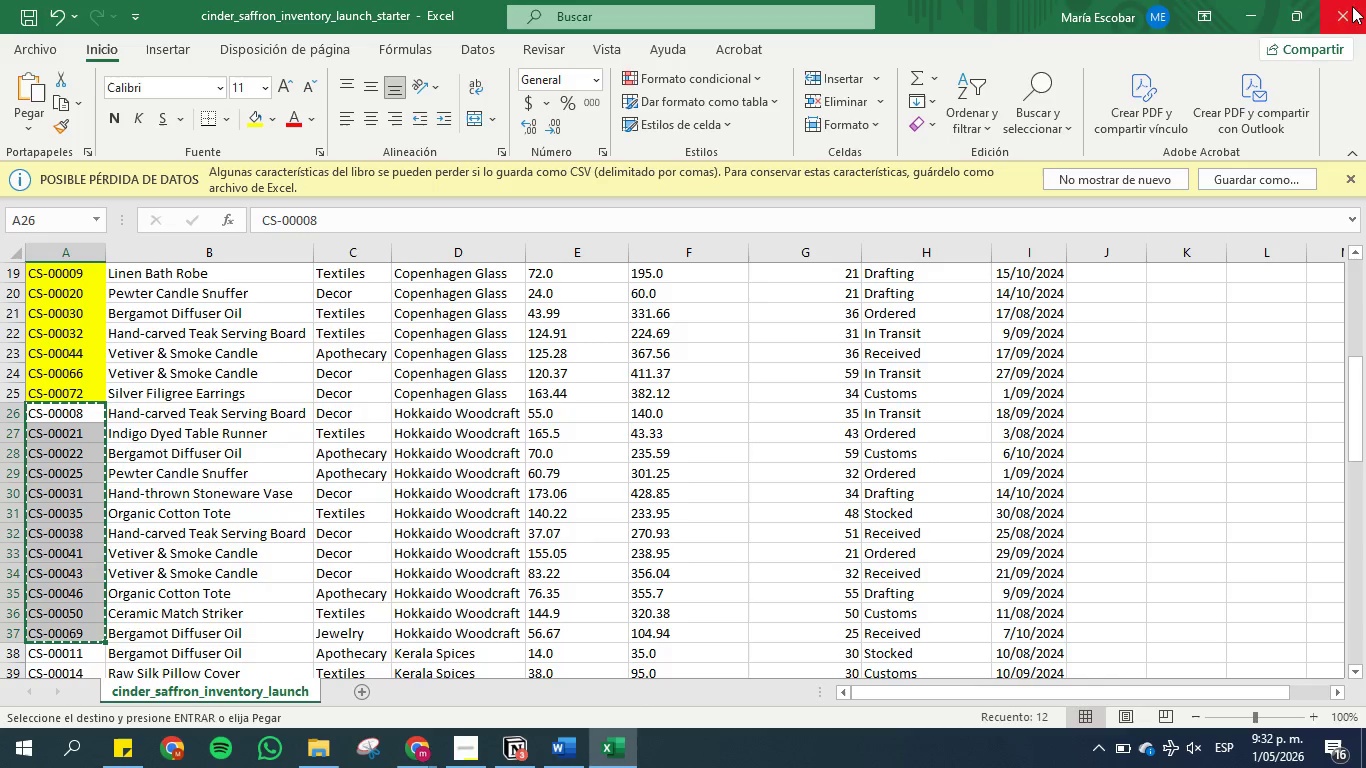 
left_click([1243, 15])
 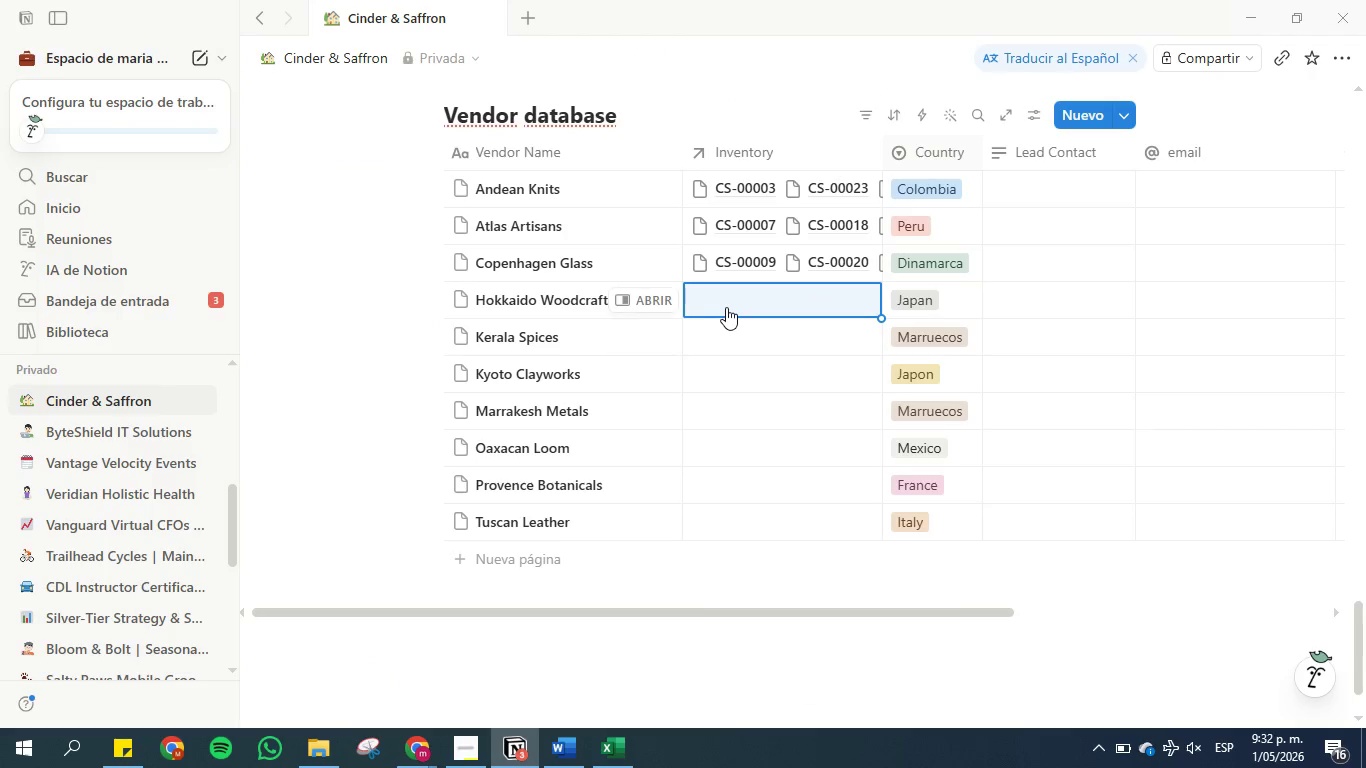 
left_click([727, 296])
 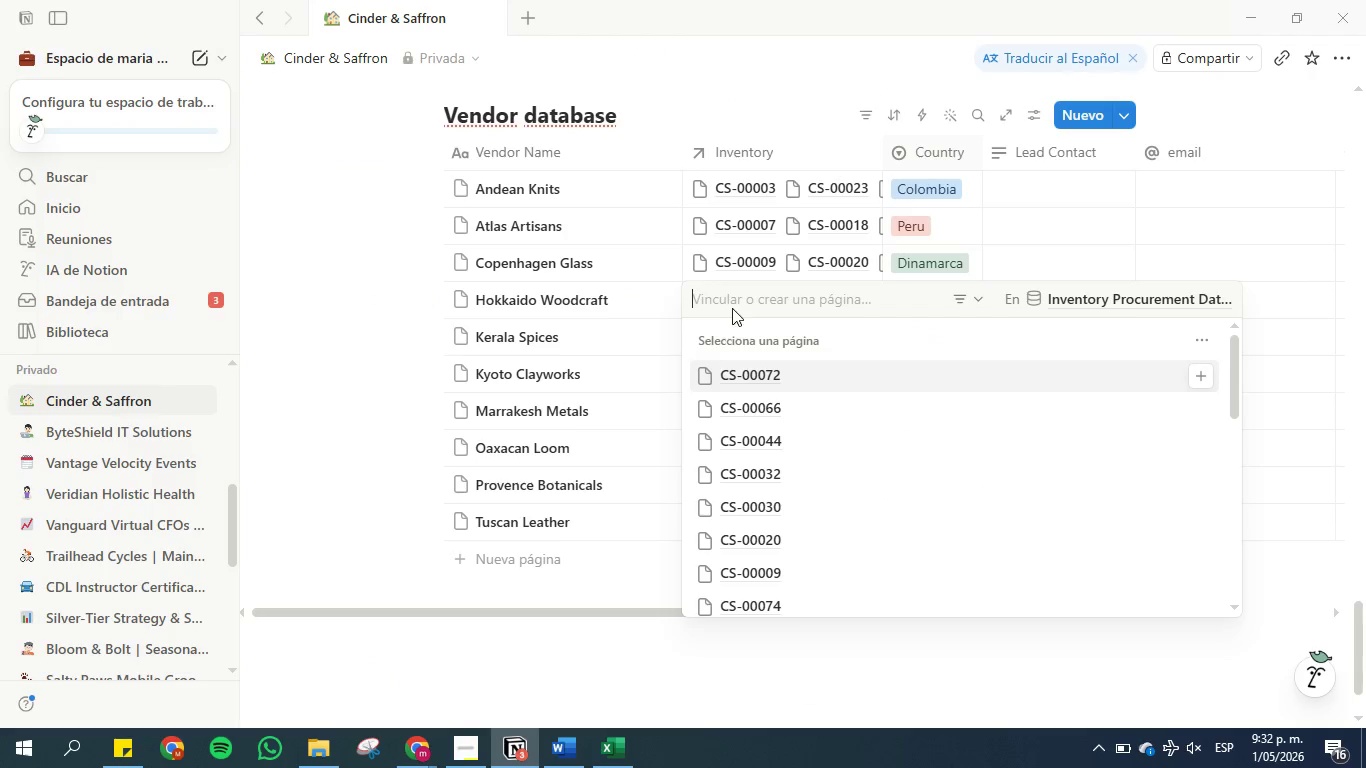 
left_click([727, 296])
 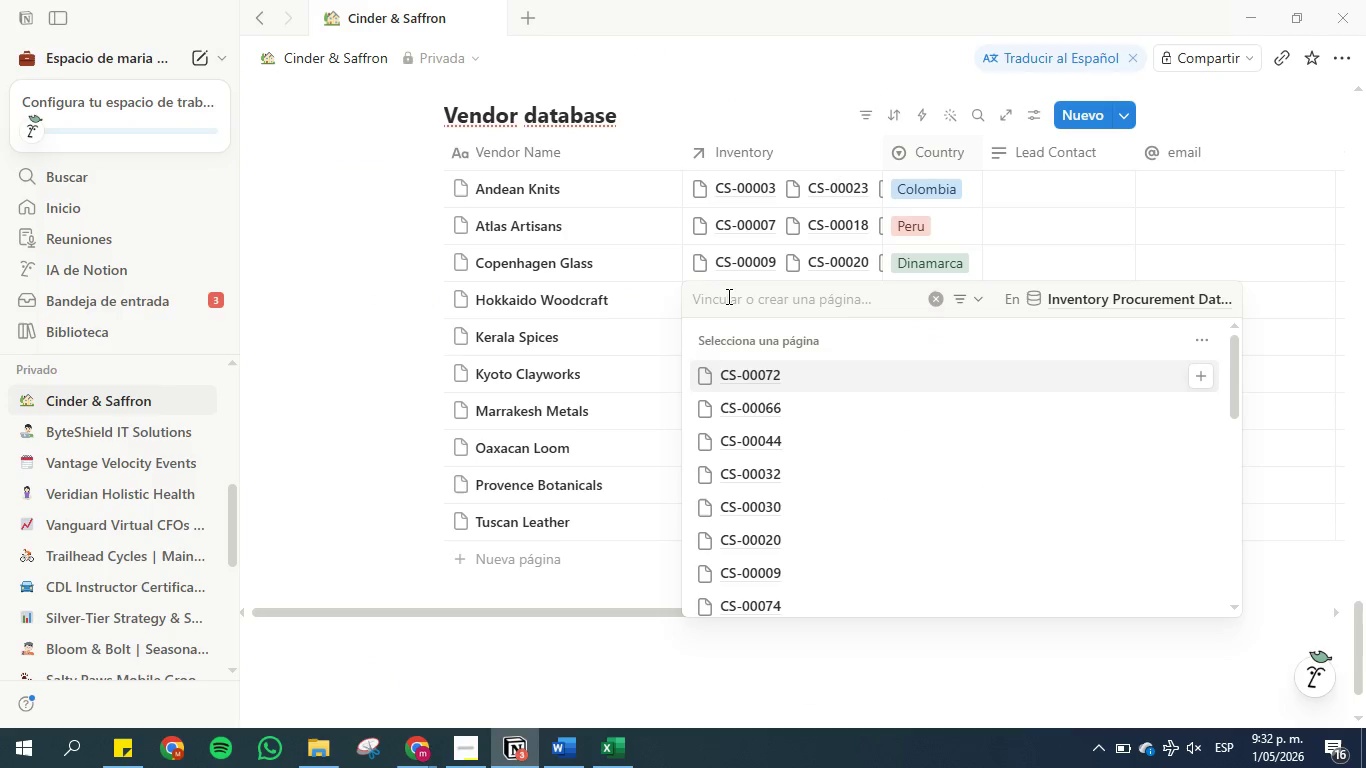 
key(Control+V)
 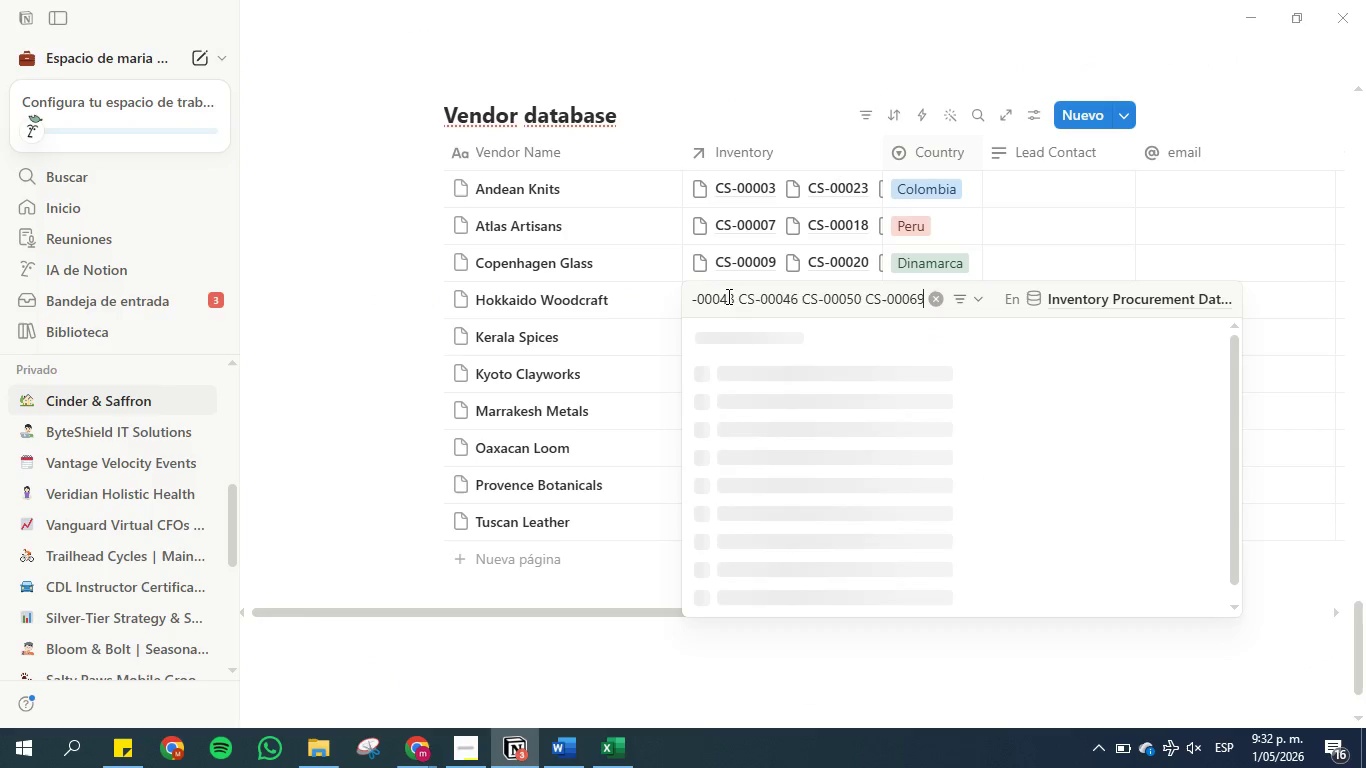 
left_click([727, 296])
 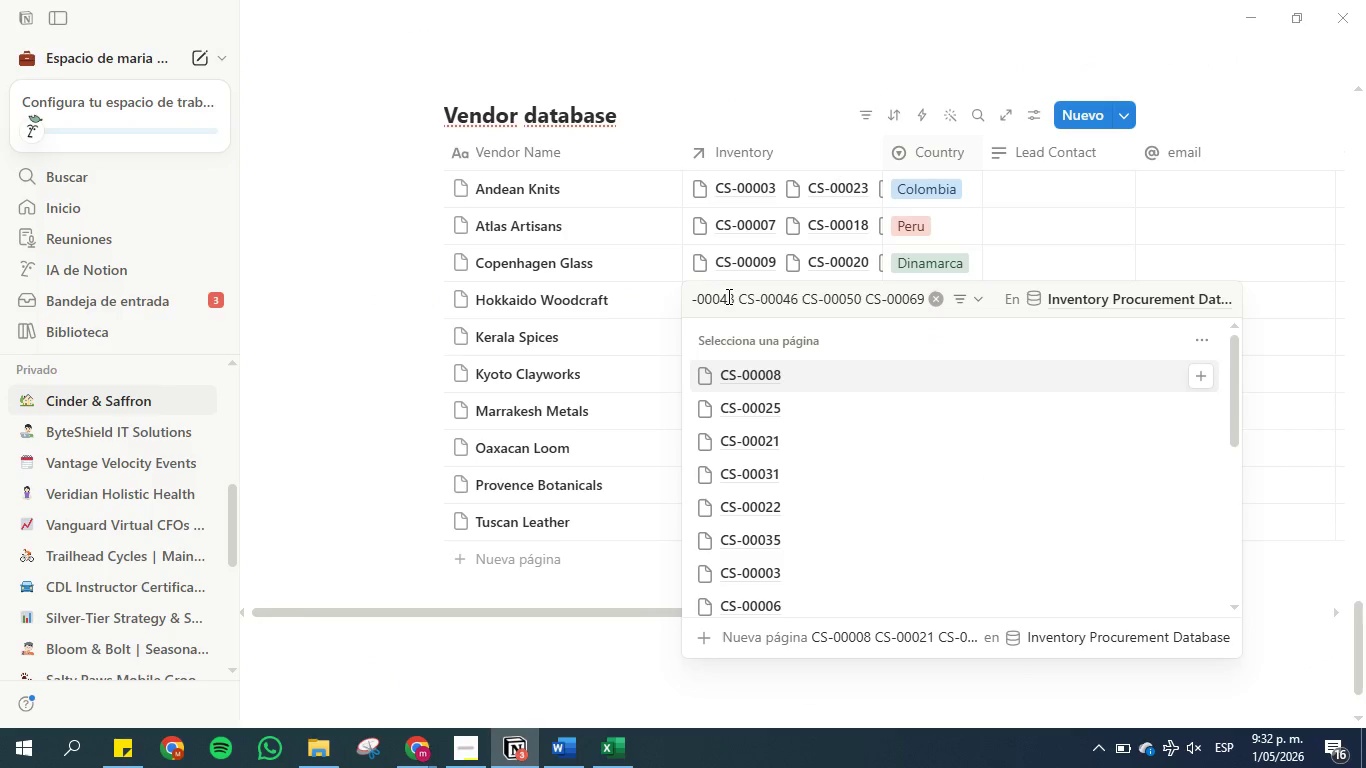 
hold_key(key=ArrowLeft, duration=1.5)
 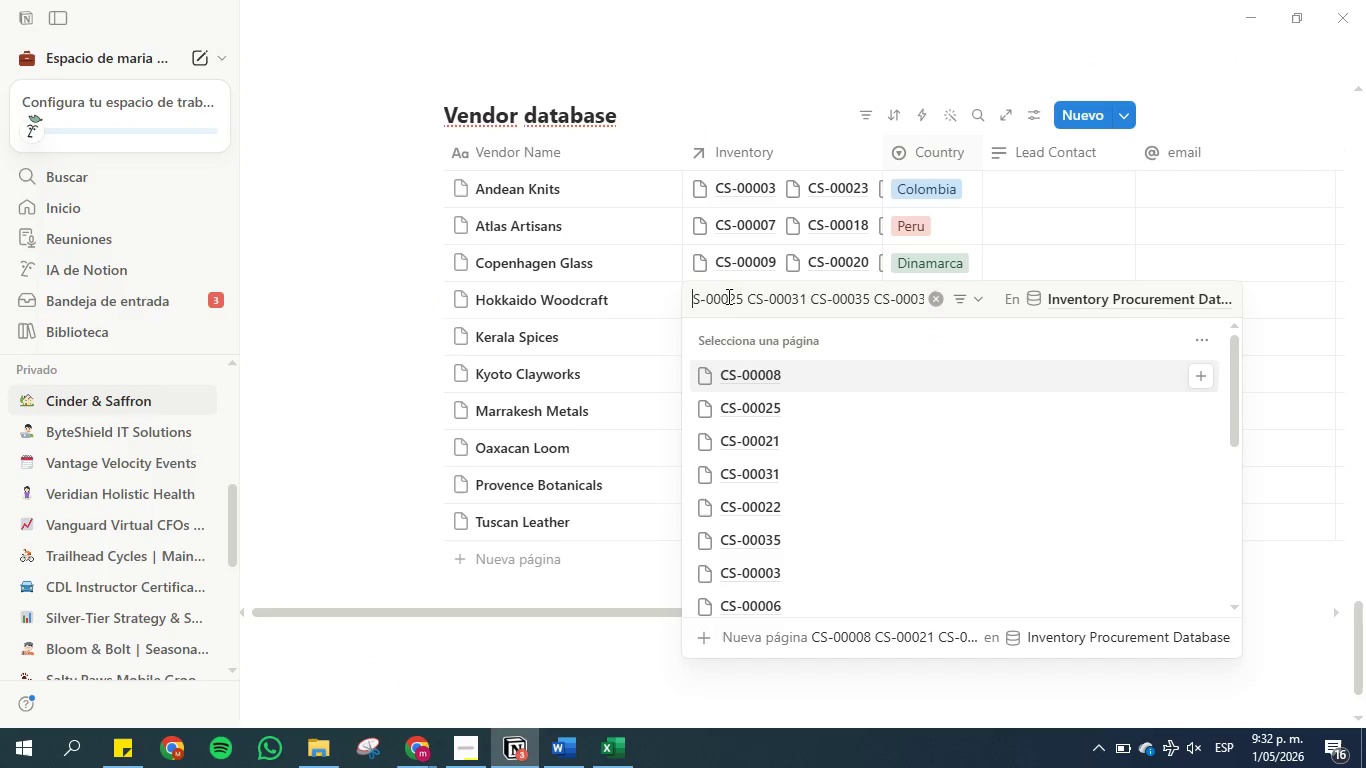 
hold_key(key=ArrowLeft, duration=1.51)
 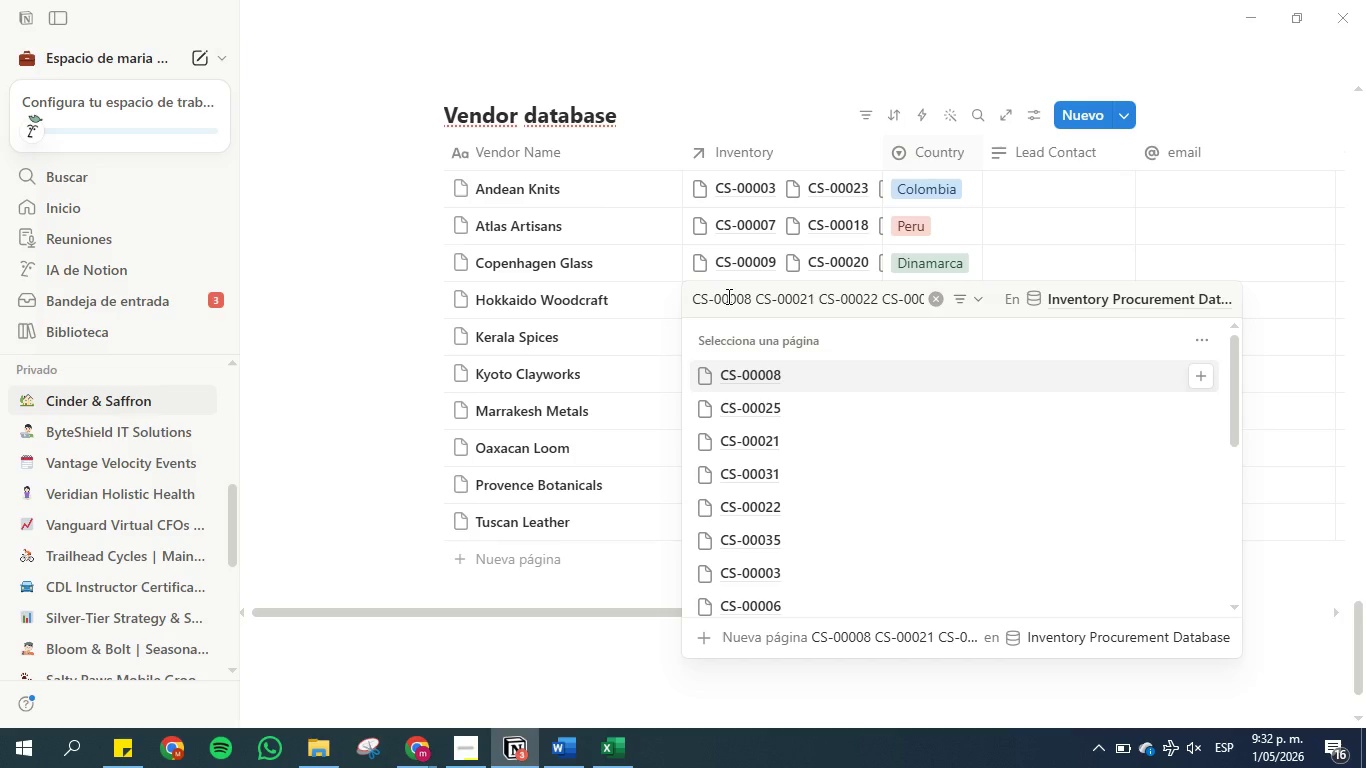 
hold_key(key=ArrowLeft, duration=0.36)
 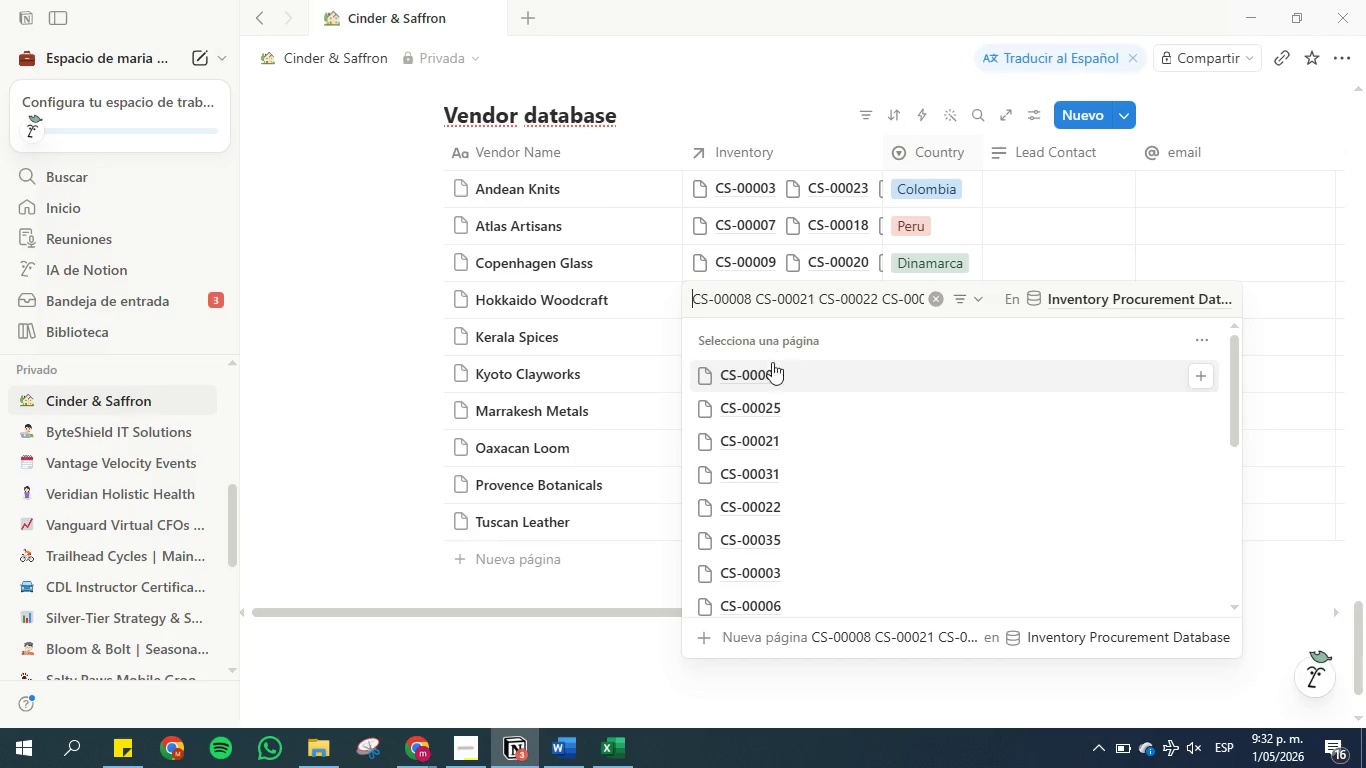 
left_click([771, 367])
 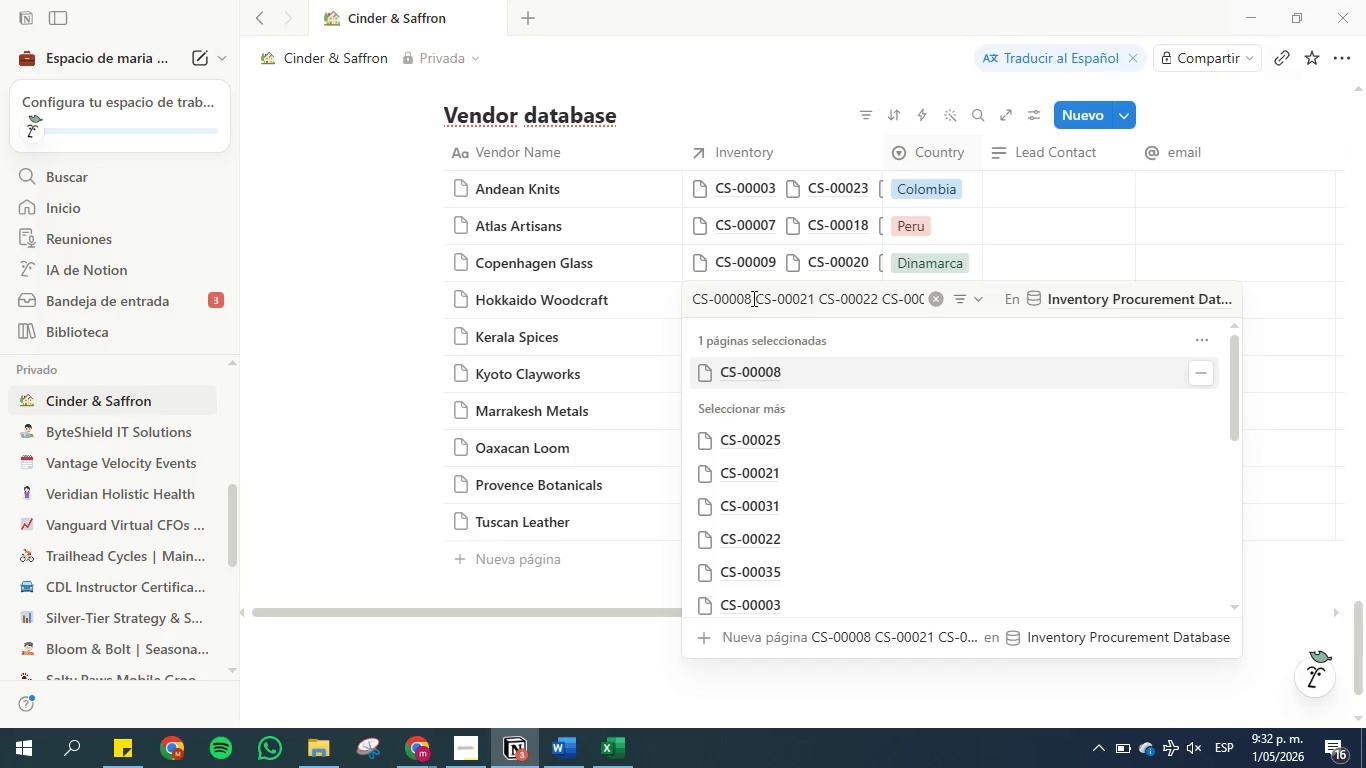 
left_click_drag(start_coordinate=[752, 298], to_coordinate=[672, 296])
 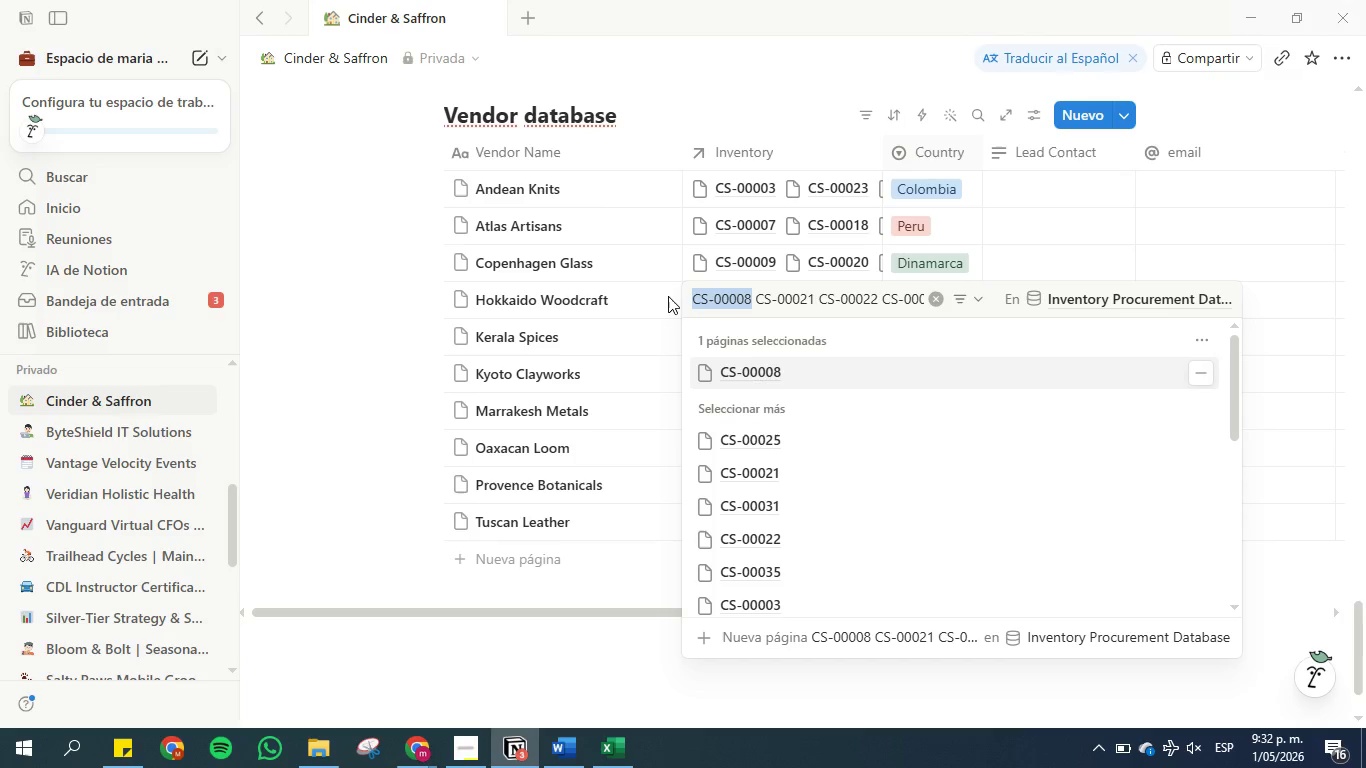 
key(Backspace)
 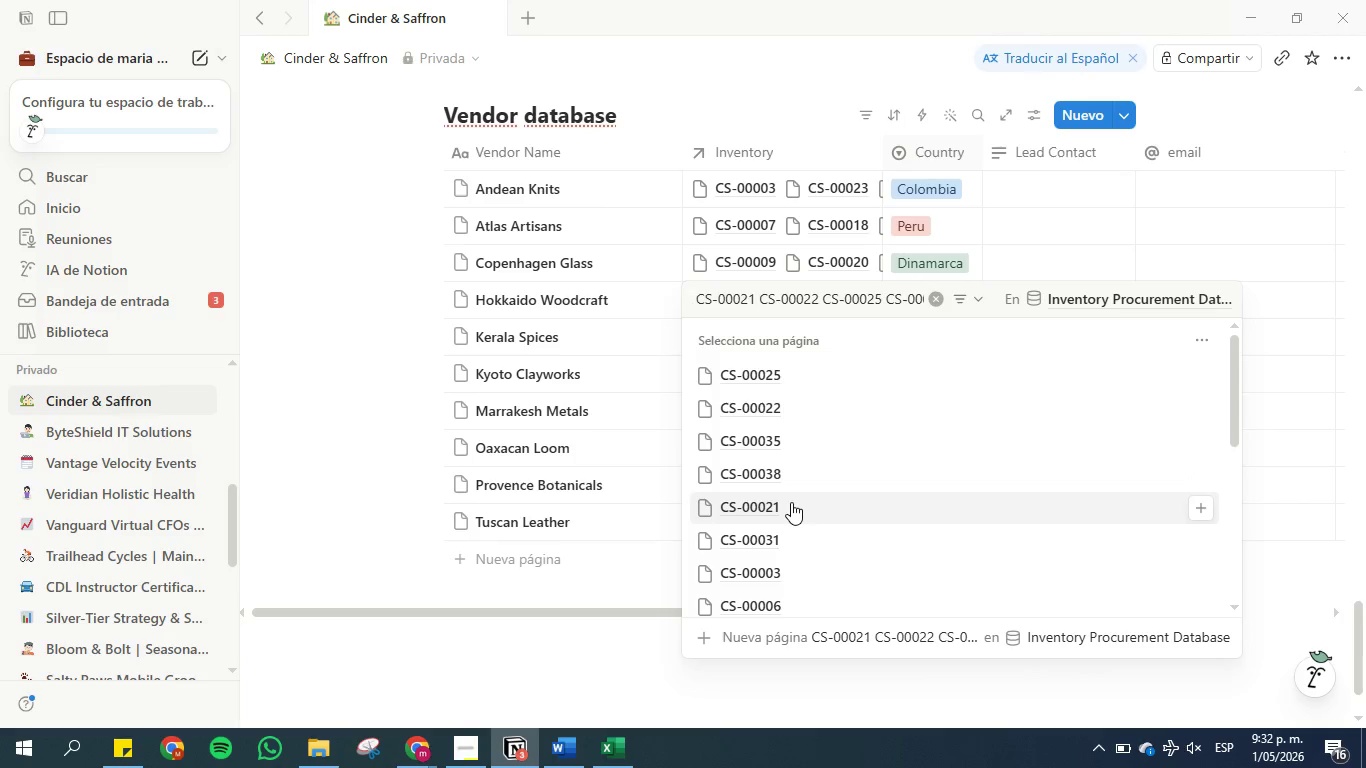 
left_click([791, 502])
 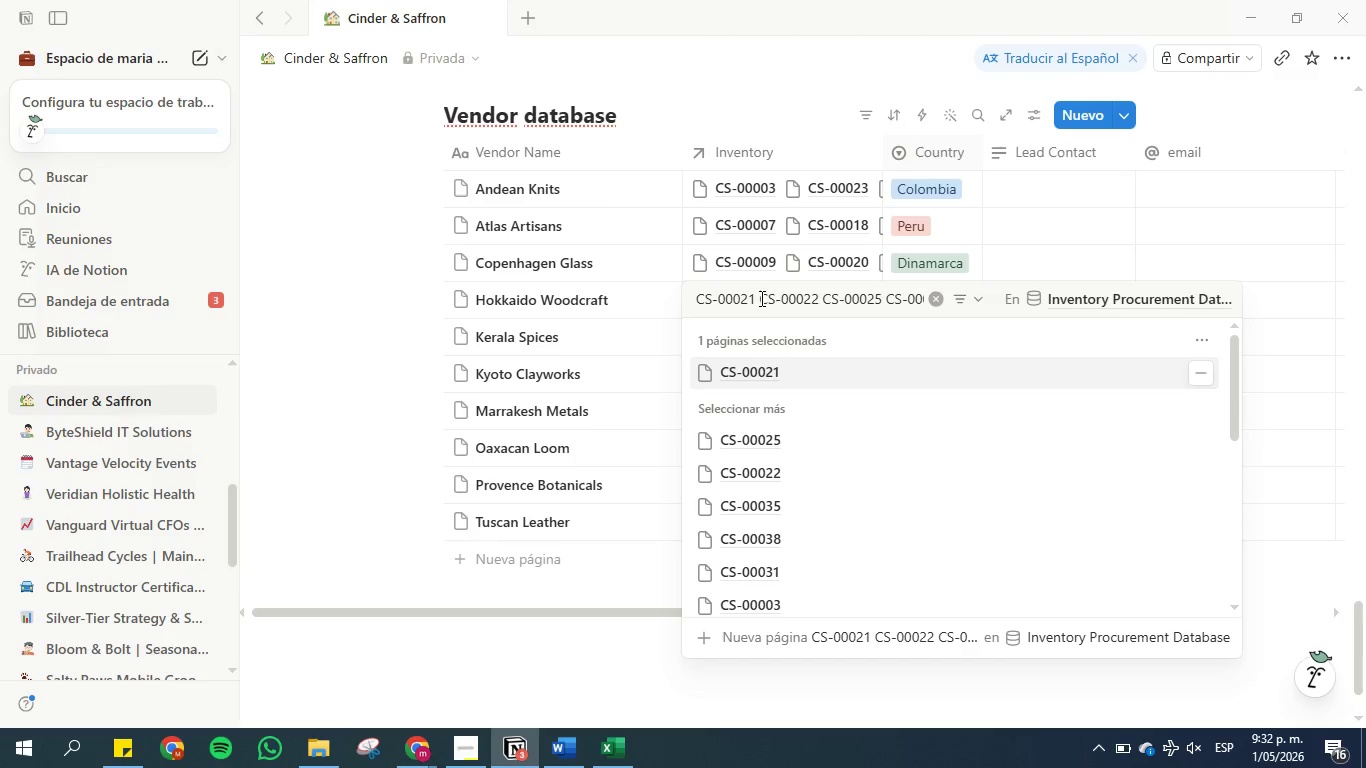 
left_click_drag(start_coordinate=[753, 298], to_coordinate=[685, 298])
 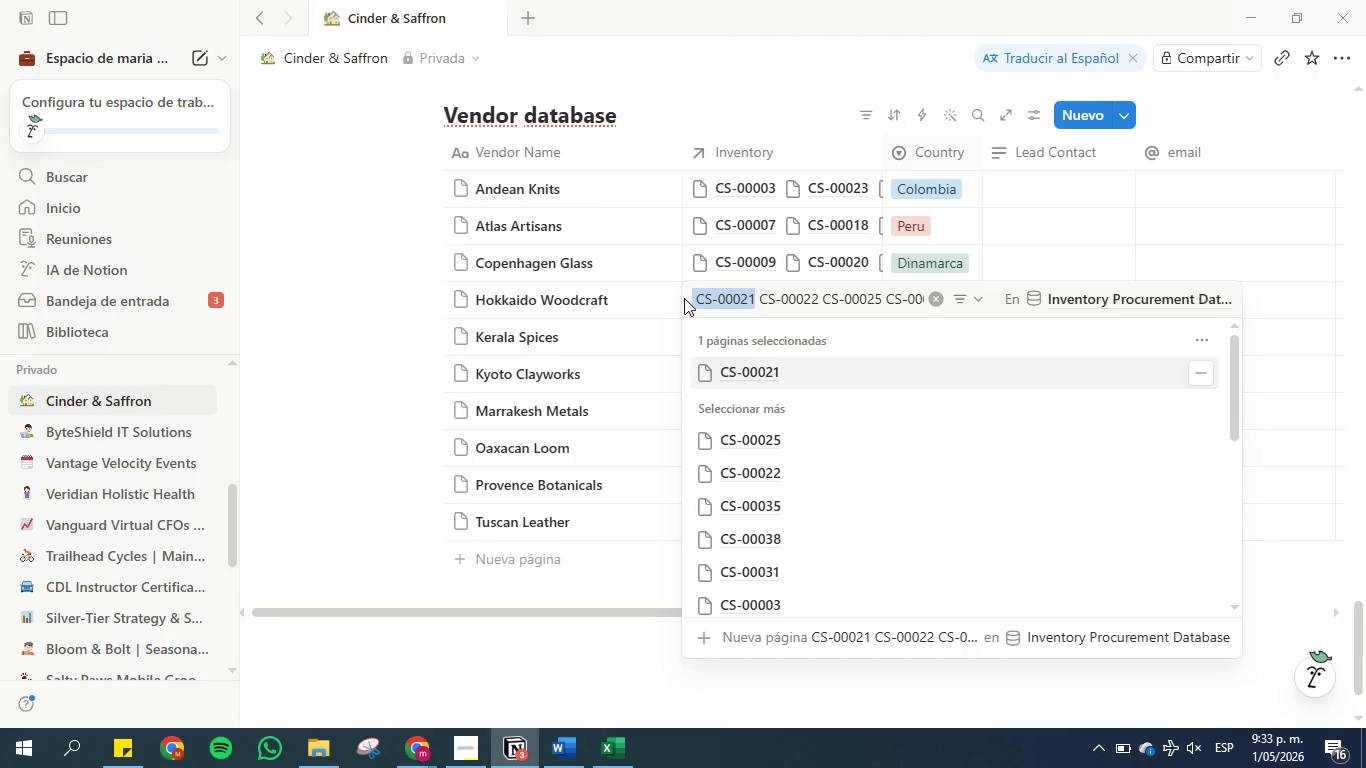 
key(Backspace)
 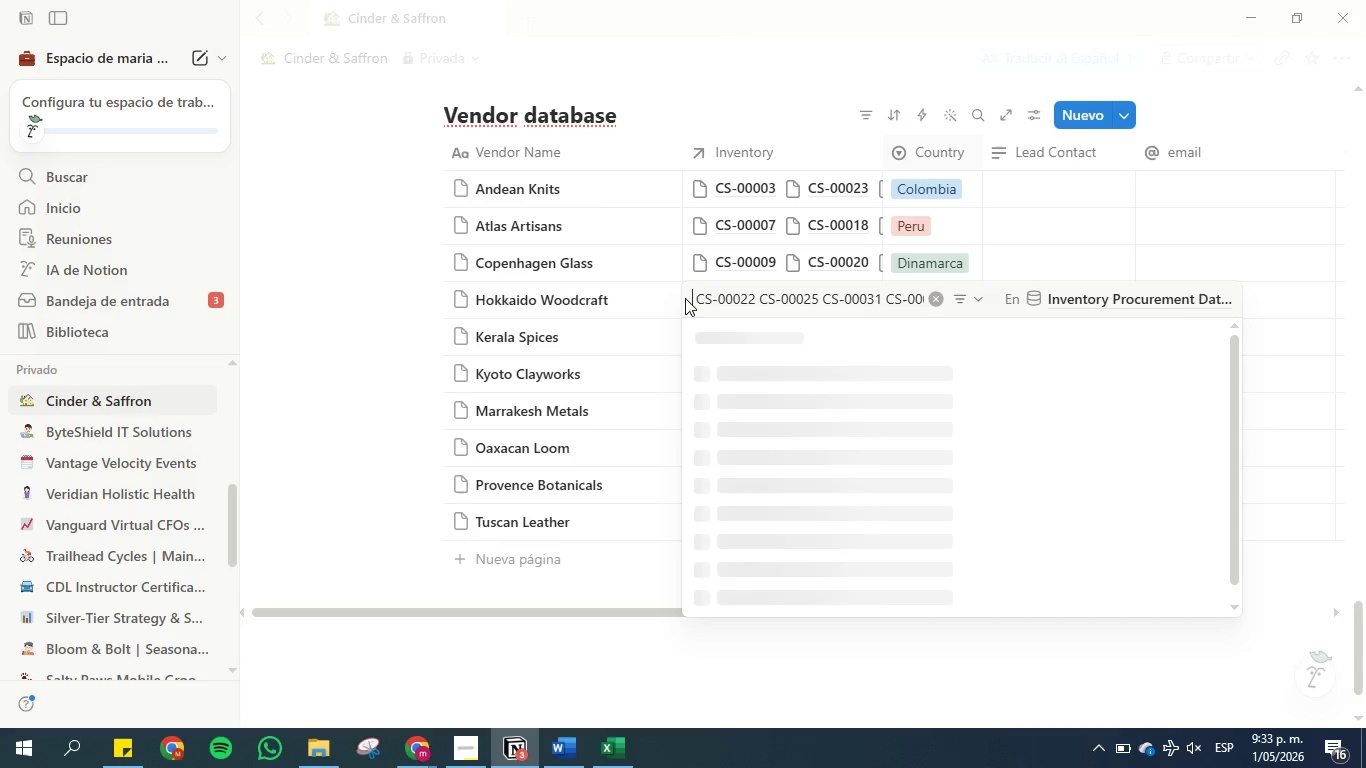 
mouse_move([754, 315])
 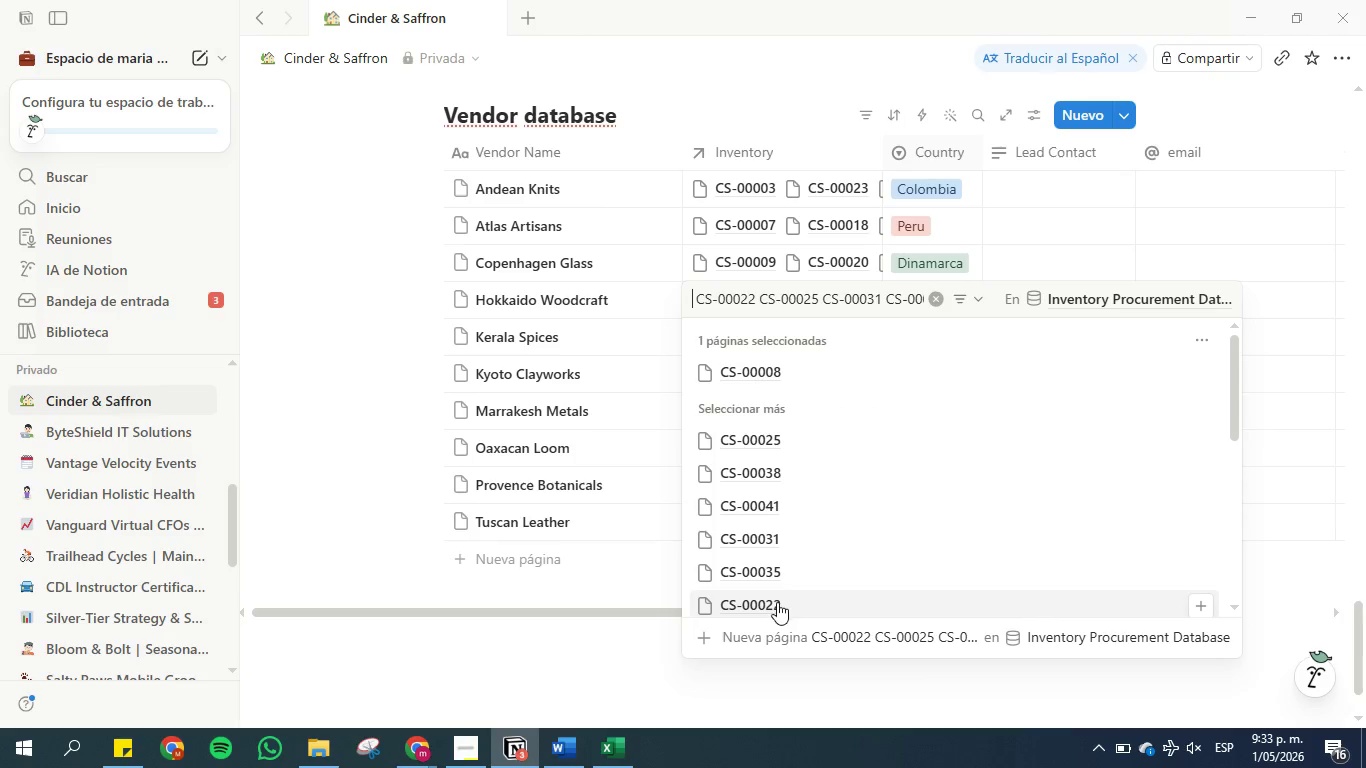 
left_click([777, 603])
 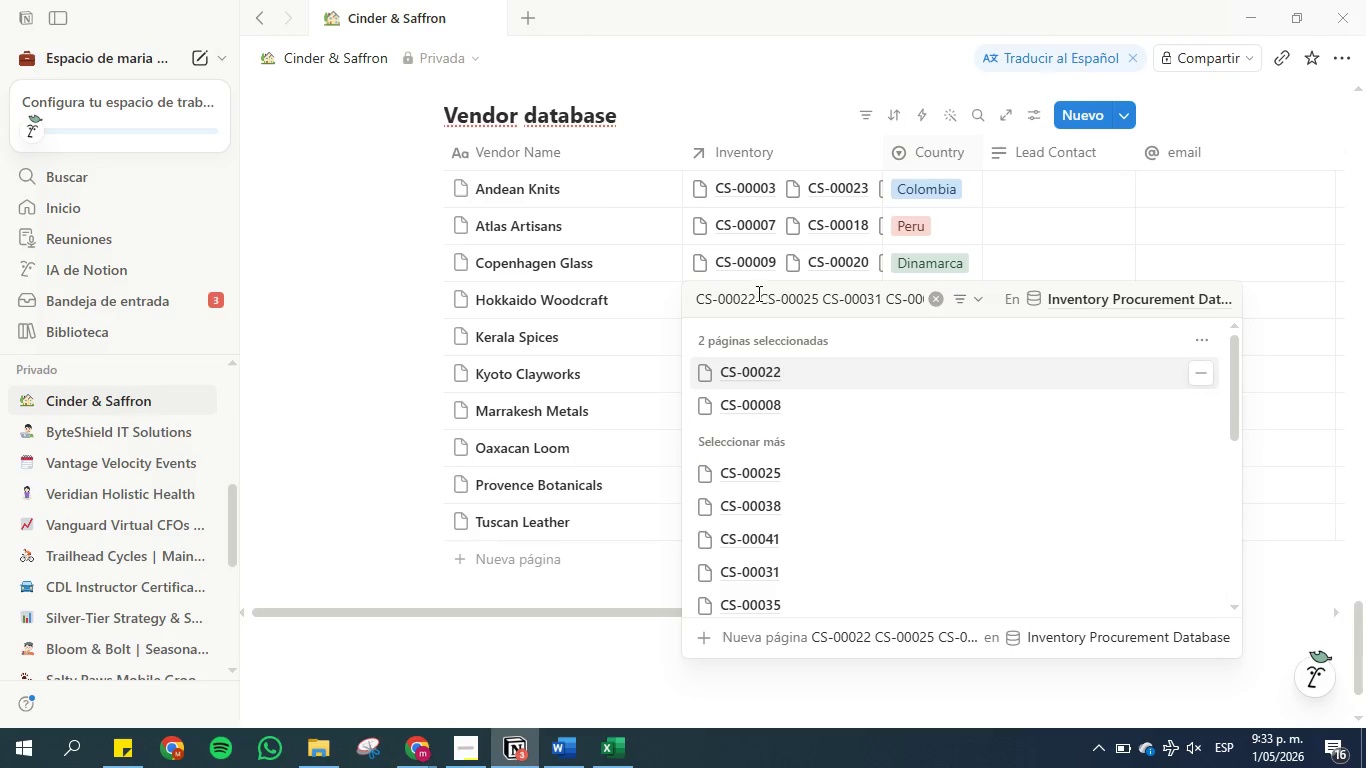 
left_click_drag(start_coordinate=[757, 293], to_coordinate=[684, 306])
 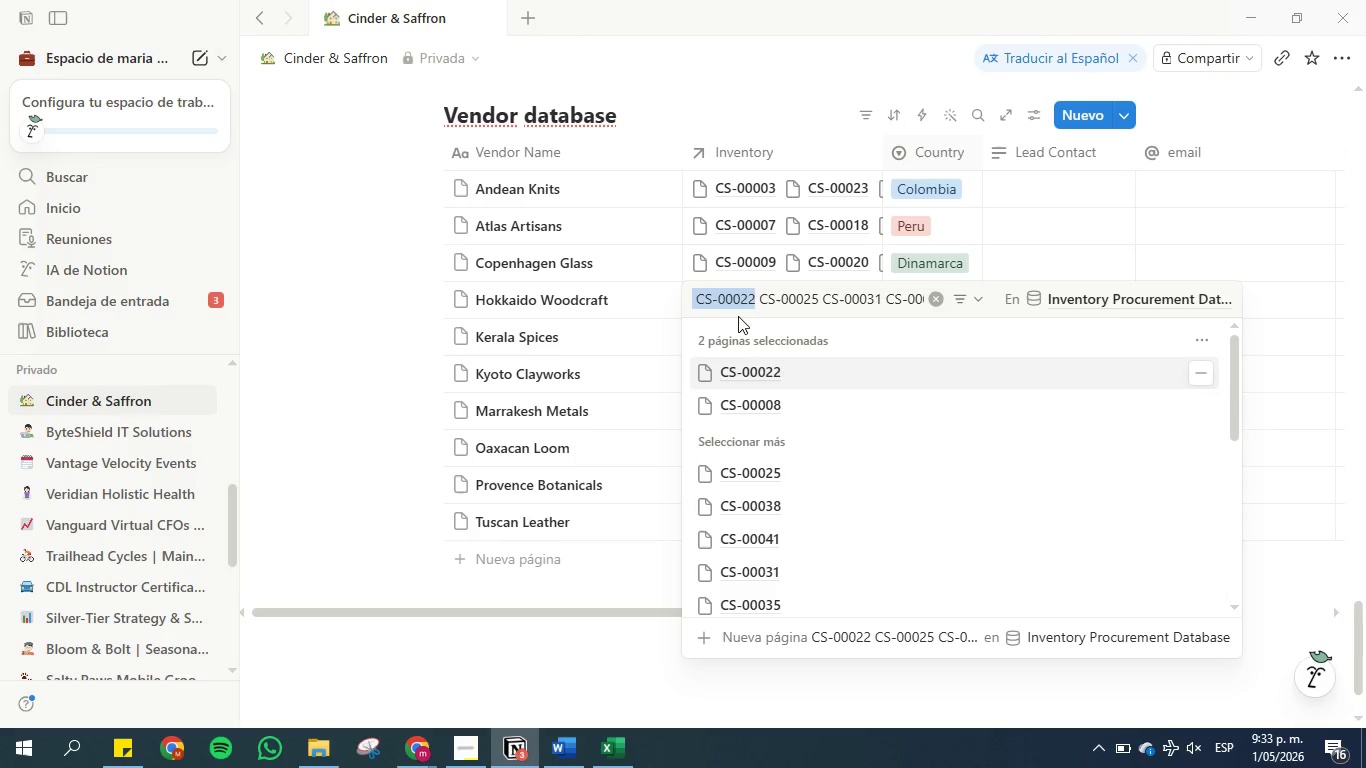 
key(Backspace)
 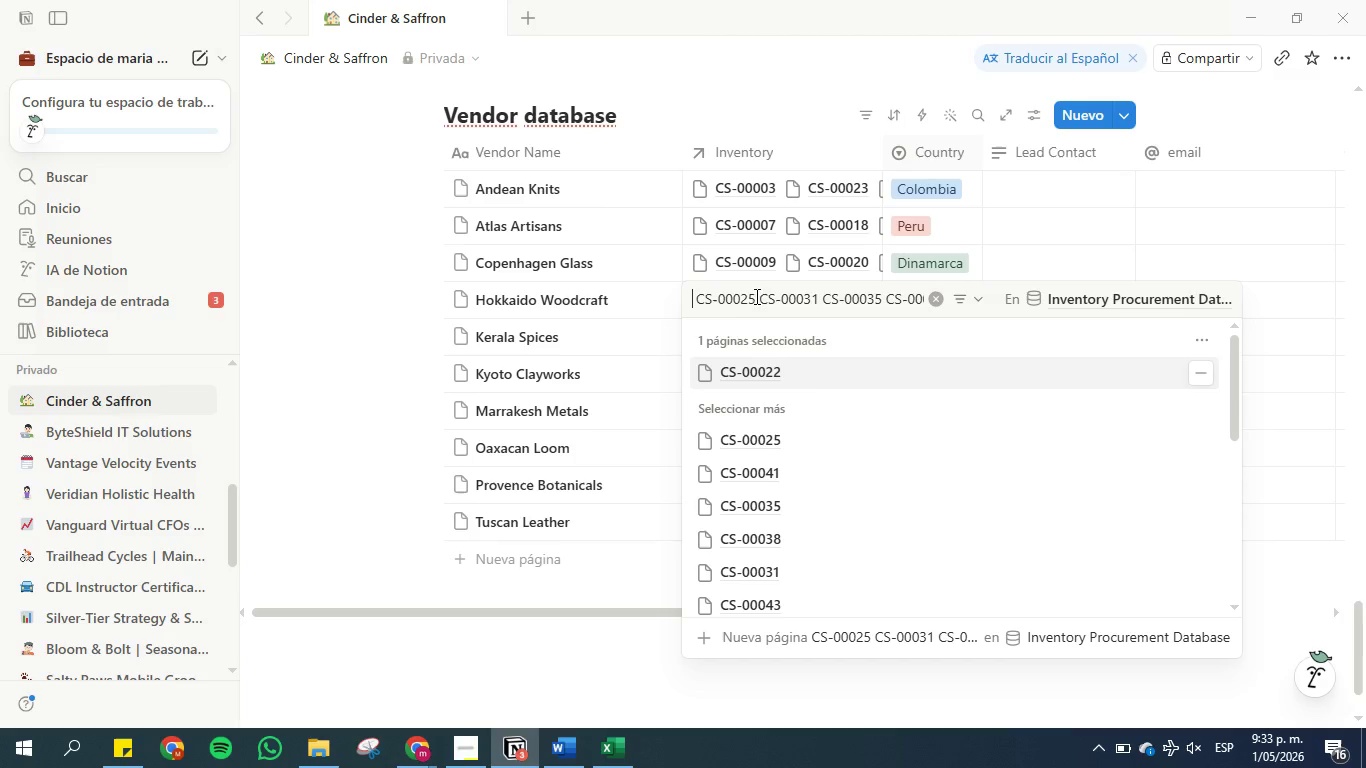 
left_click([804, 441])
 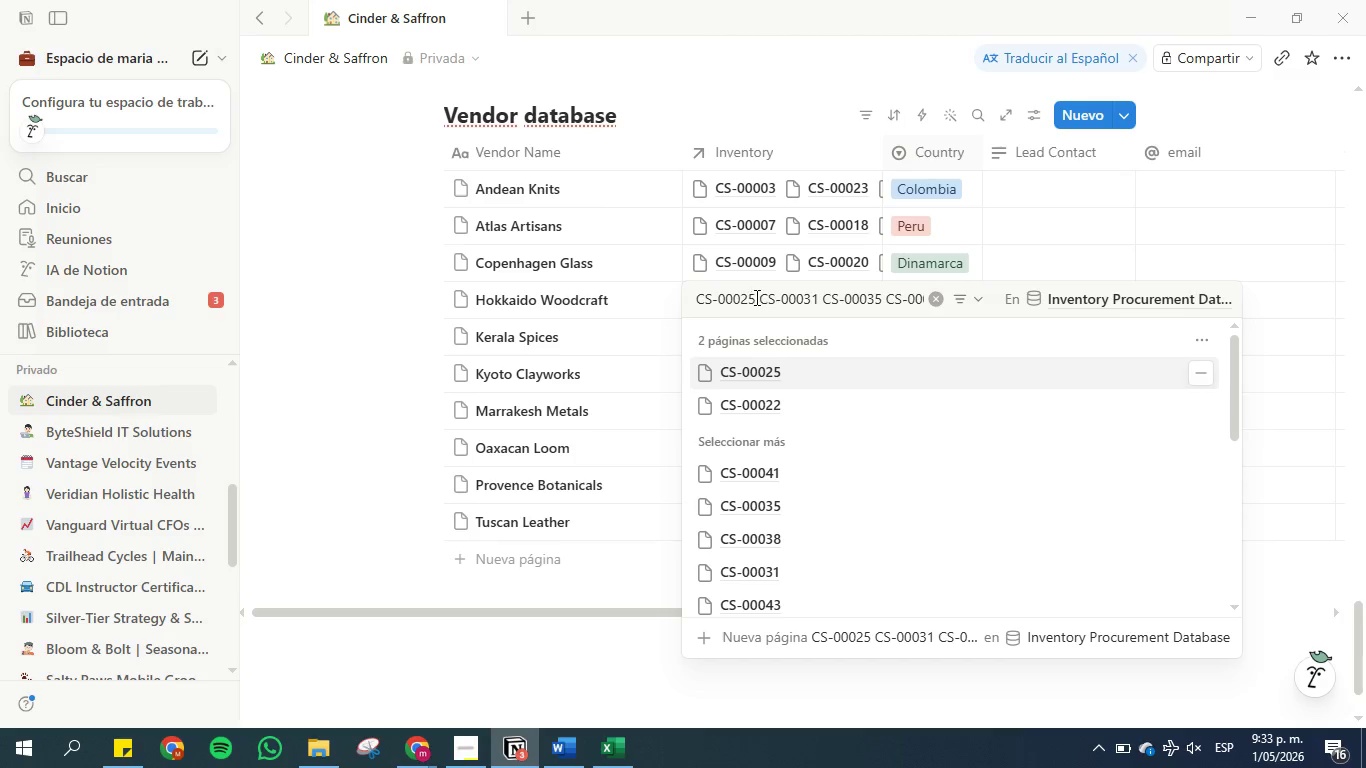 
left_click_drag(start_coordinate=[756, 297], to_coordinate=[693, 297])
 